 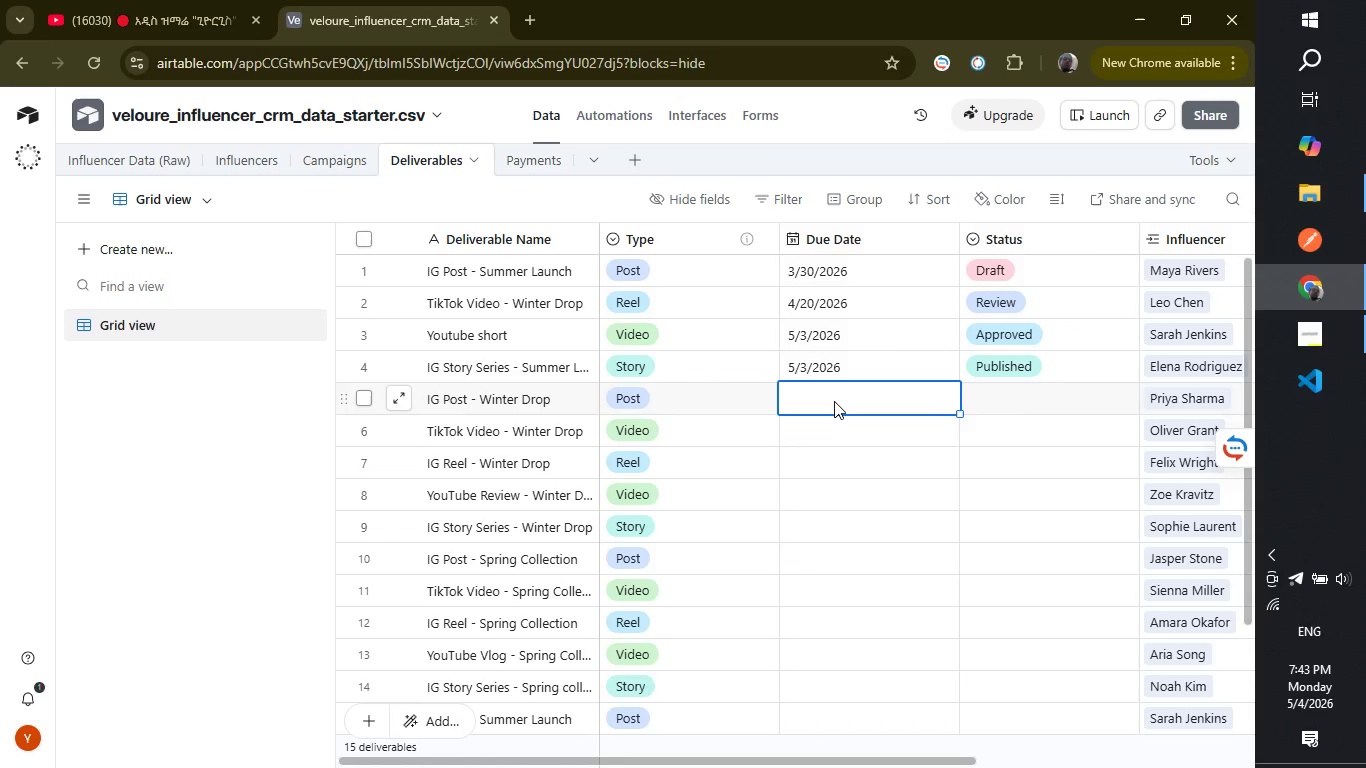 
key(5)
 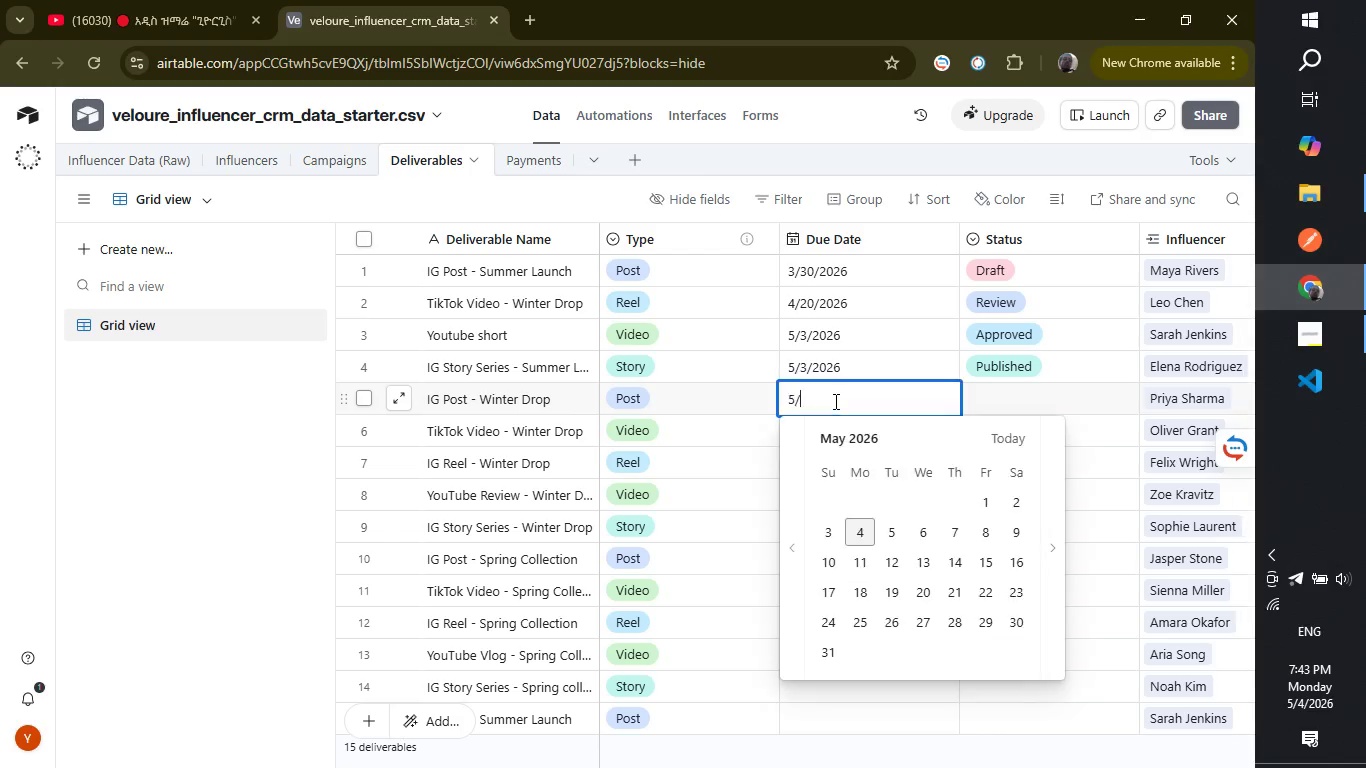 
key(Slash)
 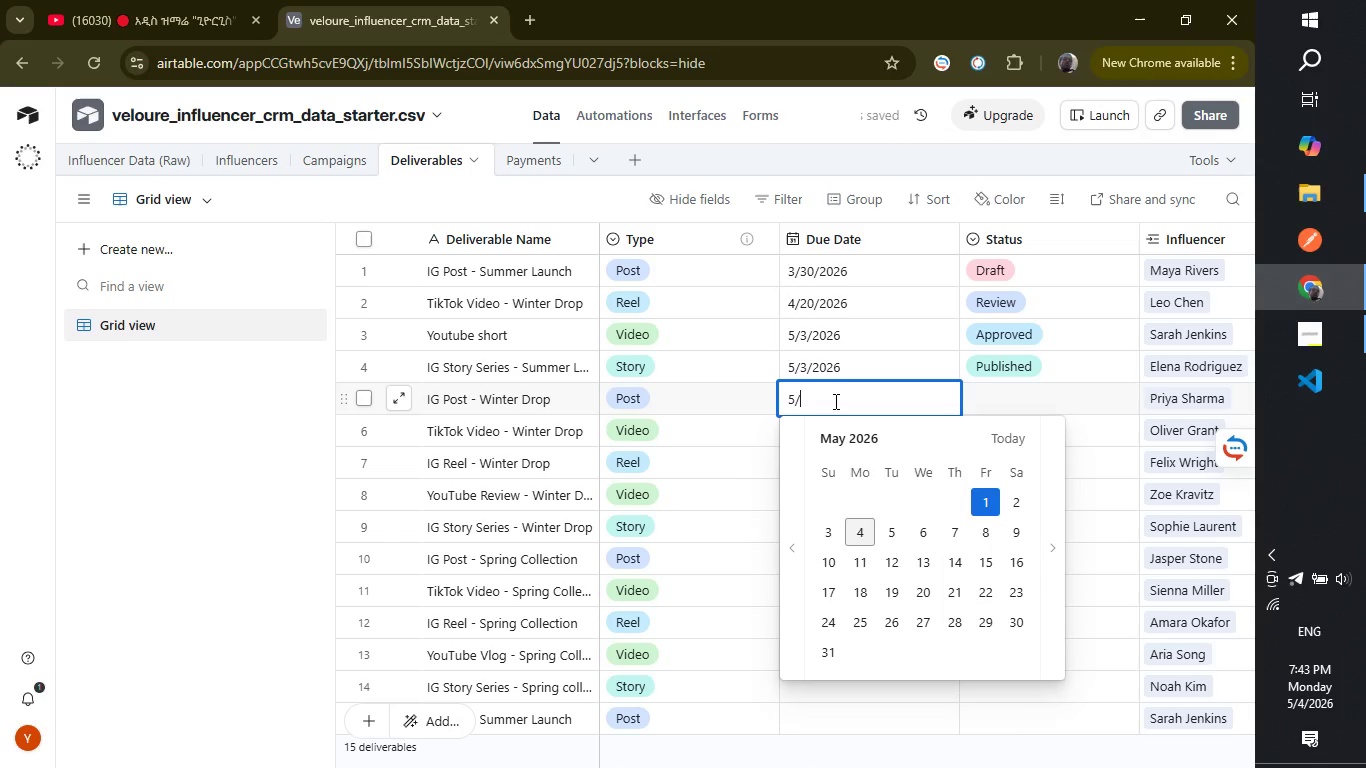 
type(20/2026)
 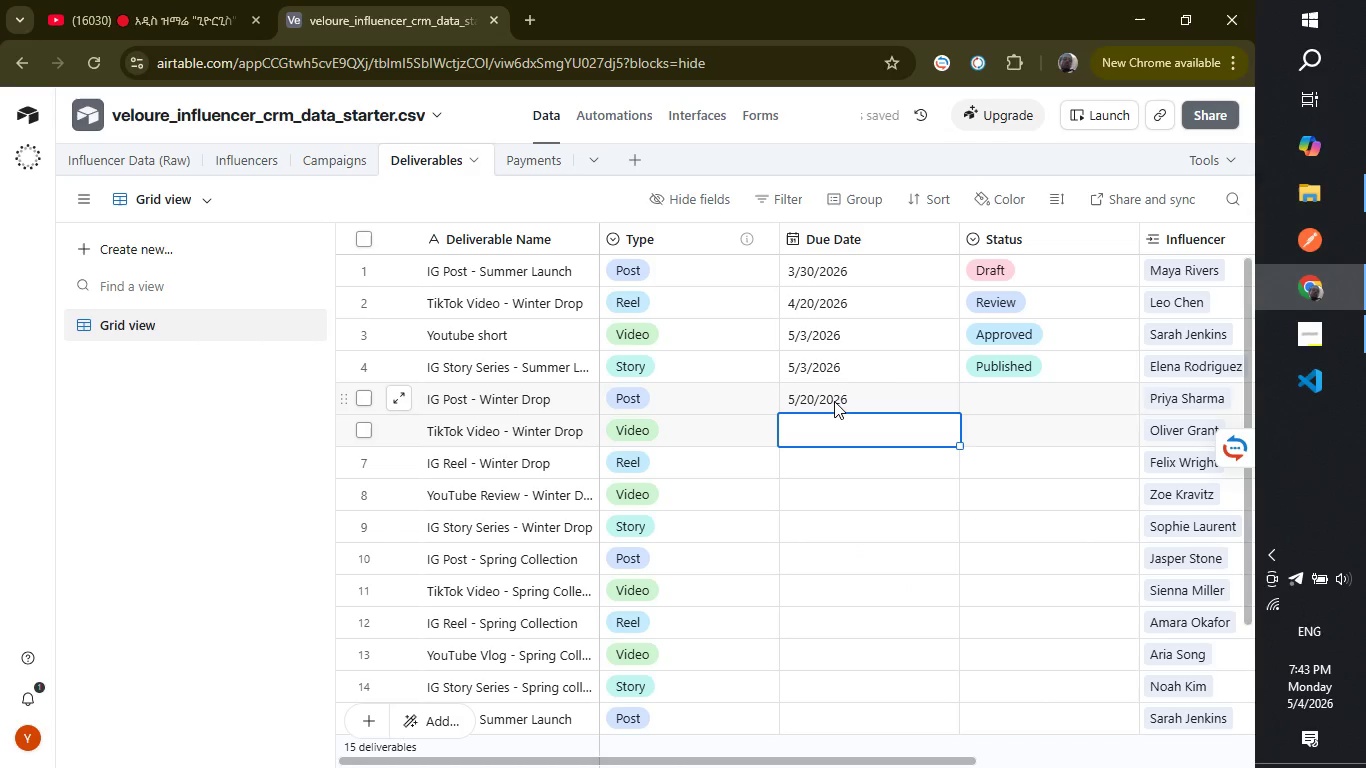 
key(Enter)
 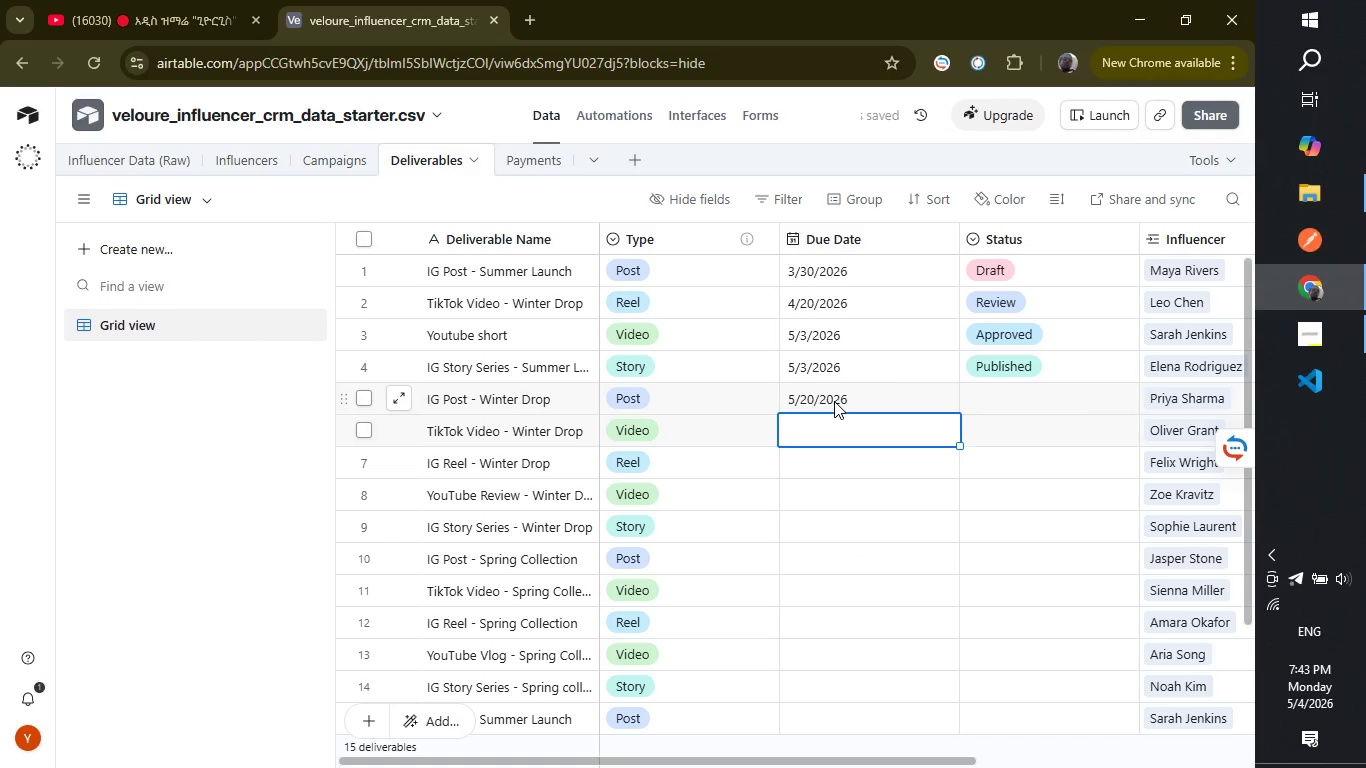 
type(4/25)
 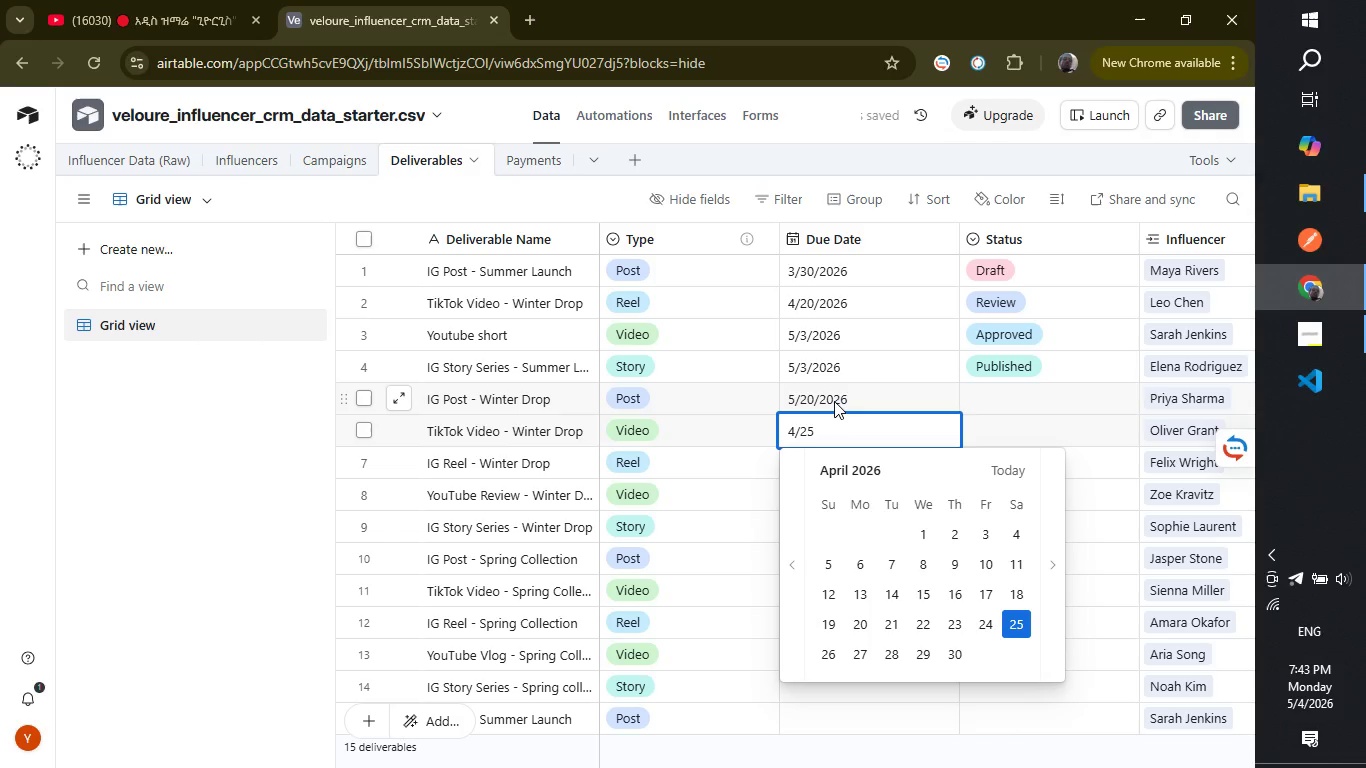 
wait(7.08)
 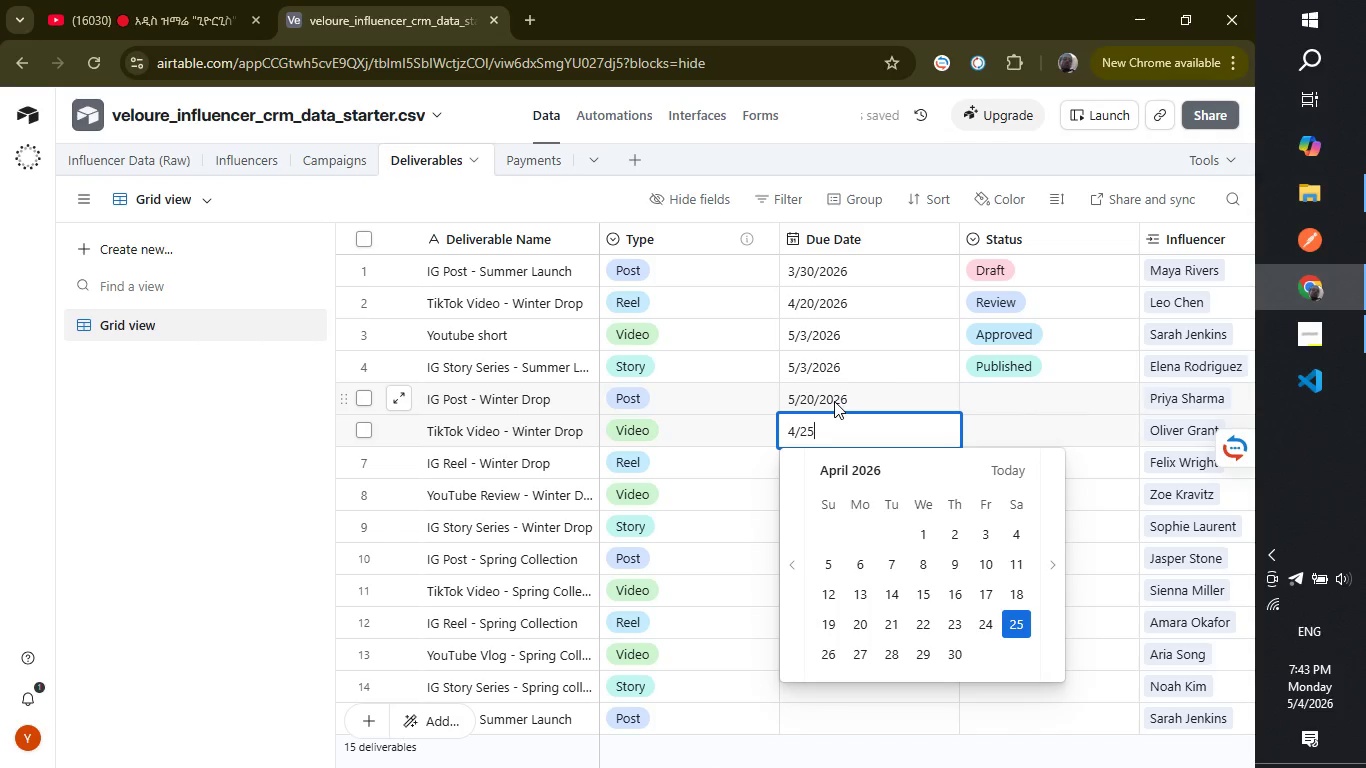 
key(Backspace)
 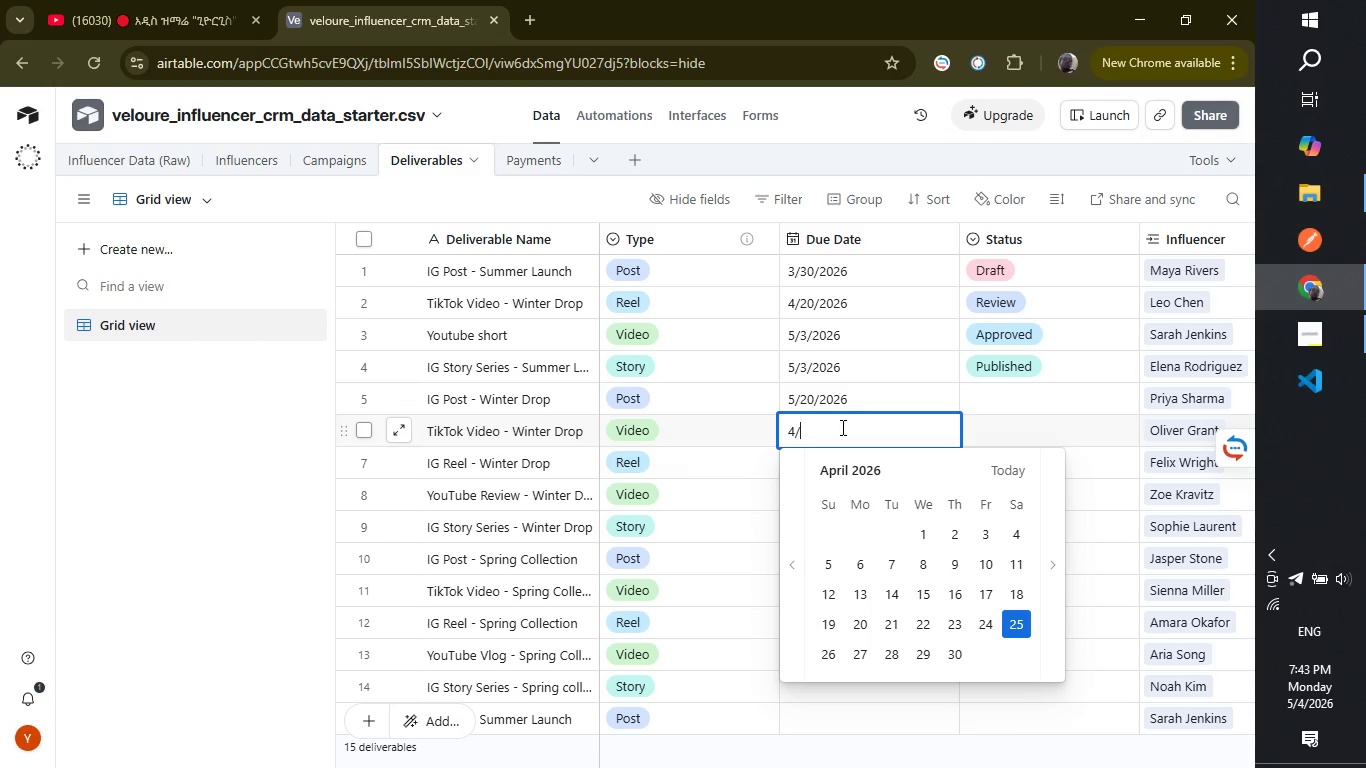 
key(Backspace)
 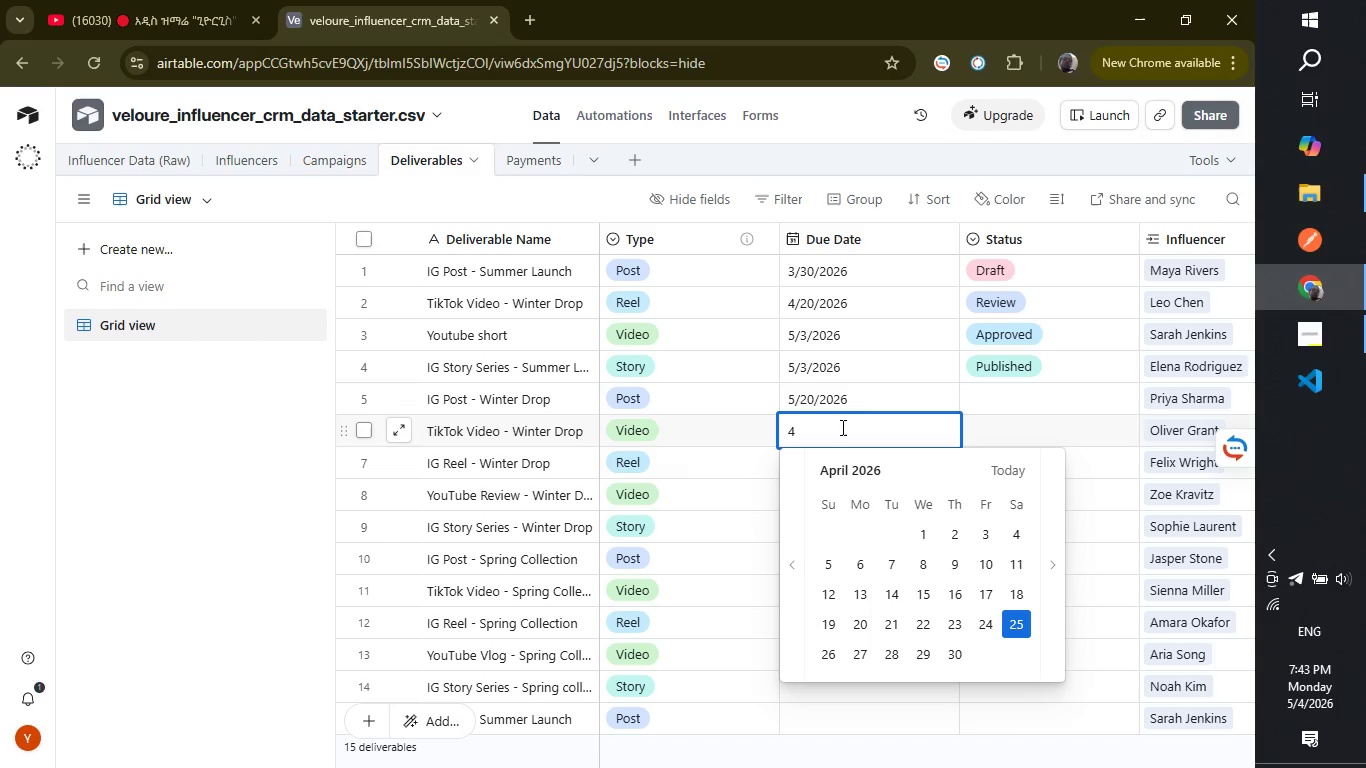 
key(Backspace)
 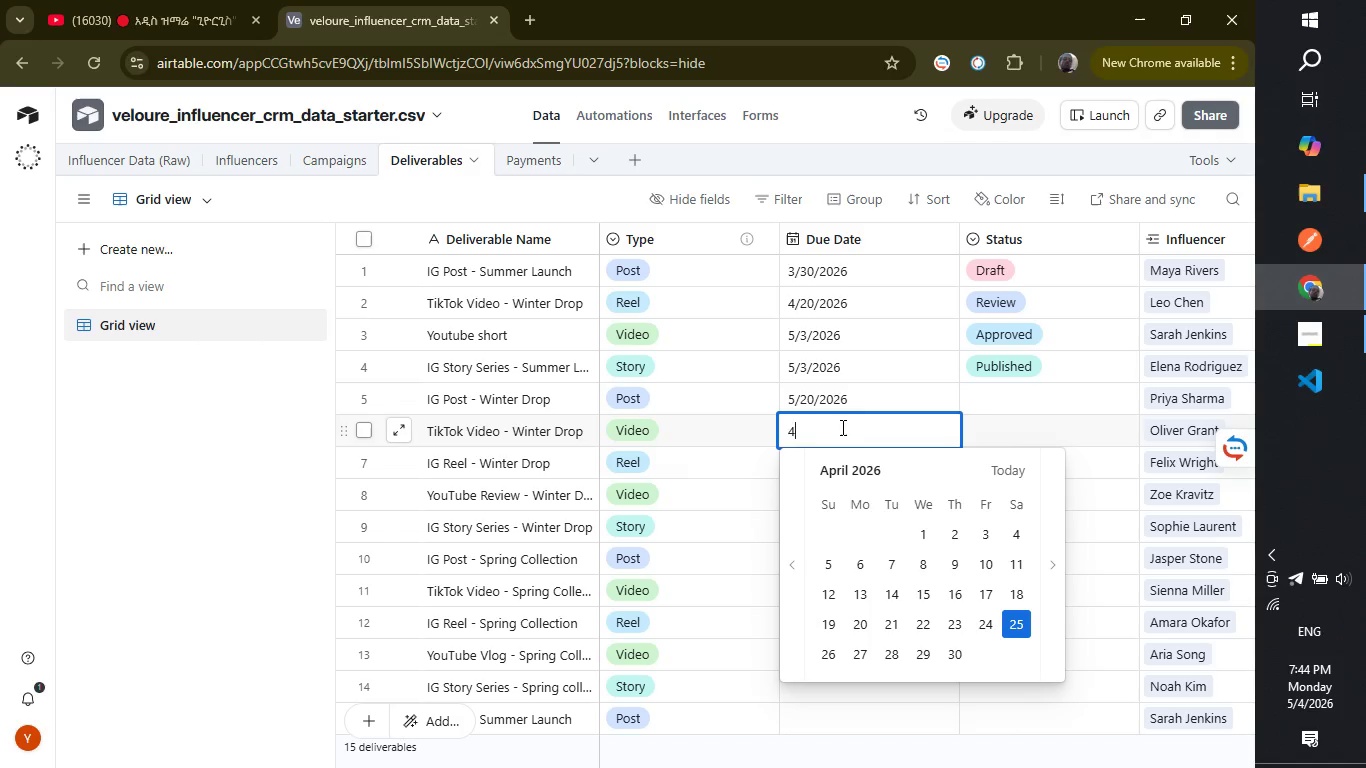 
key(Backspace)
 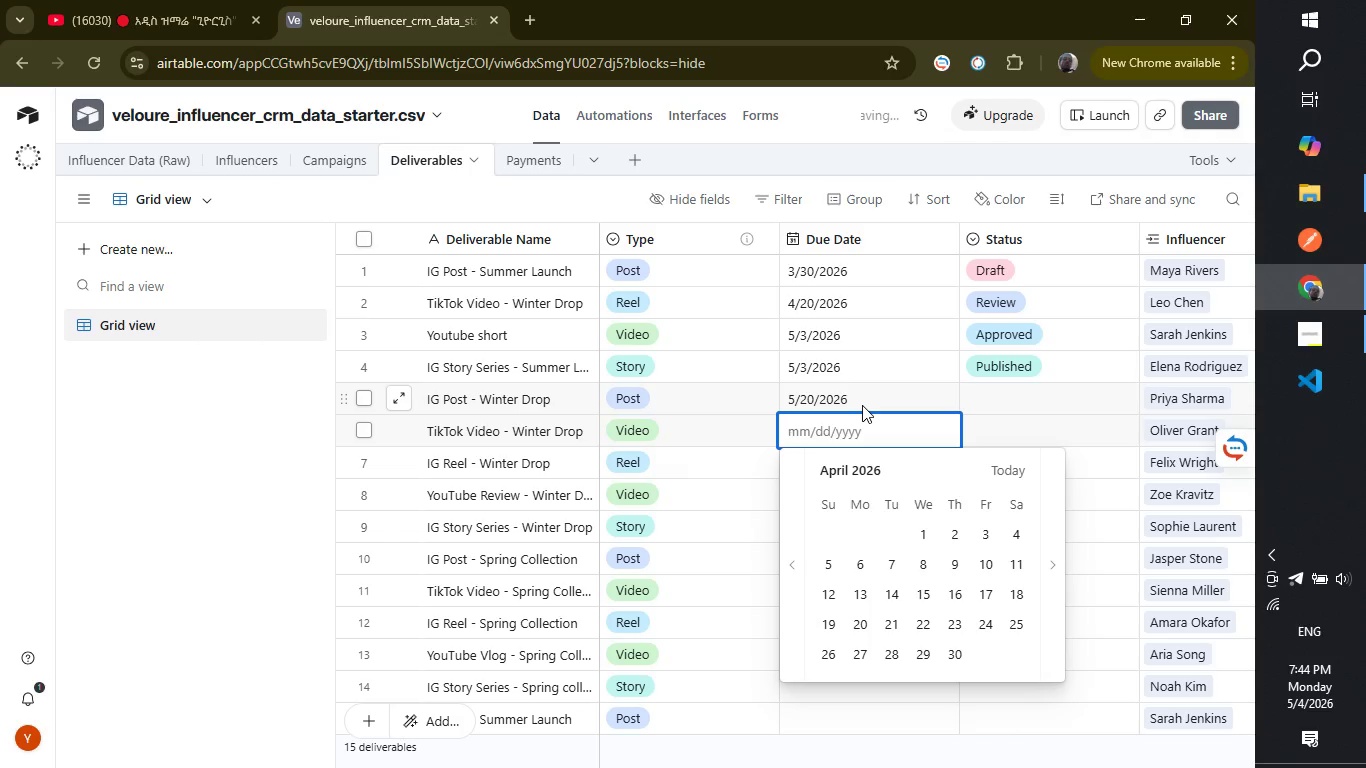 
double_click([862, 405])
 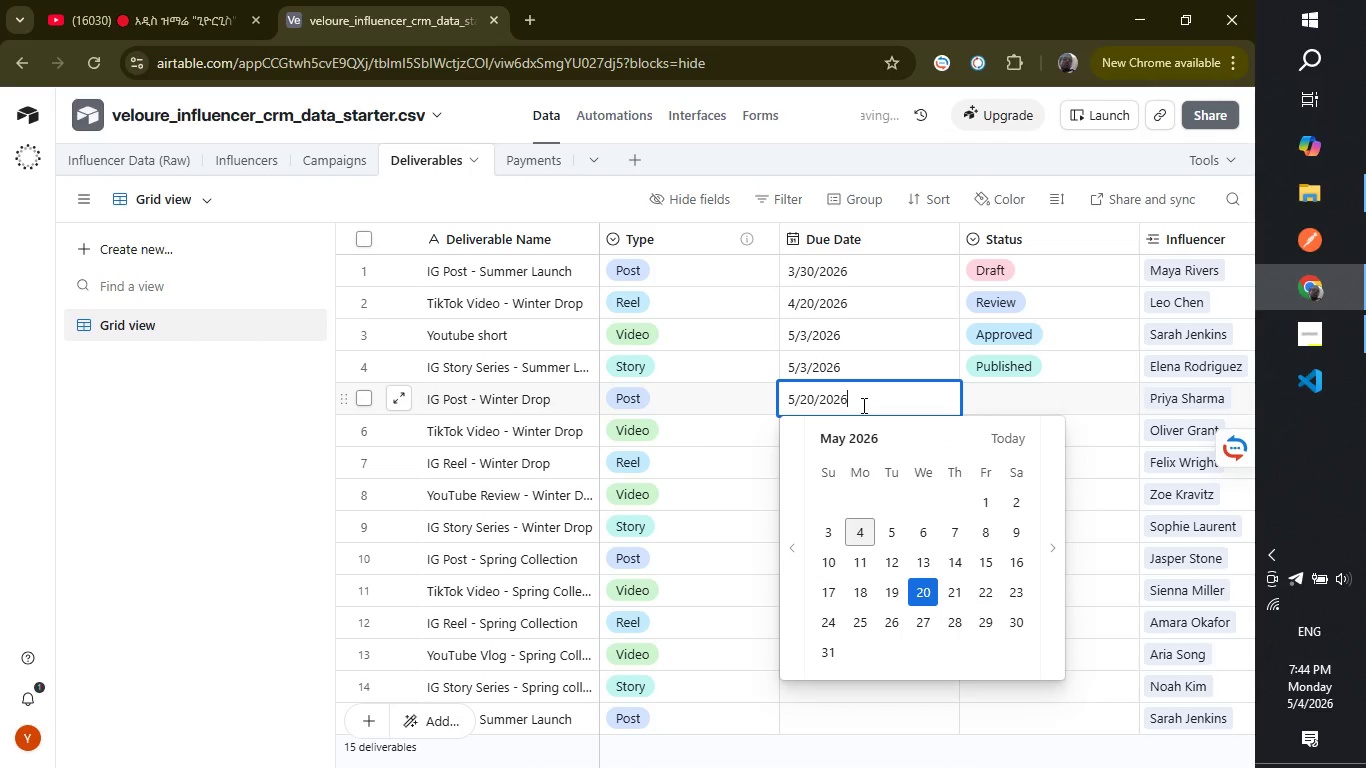 
left_click([862, 405])
 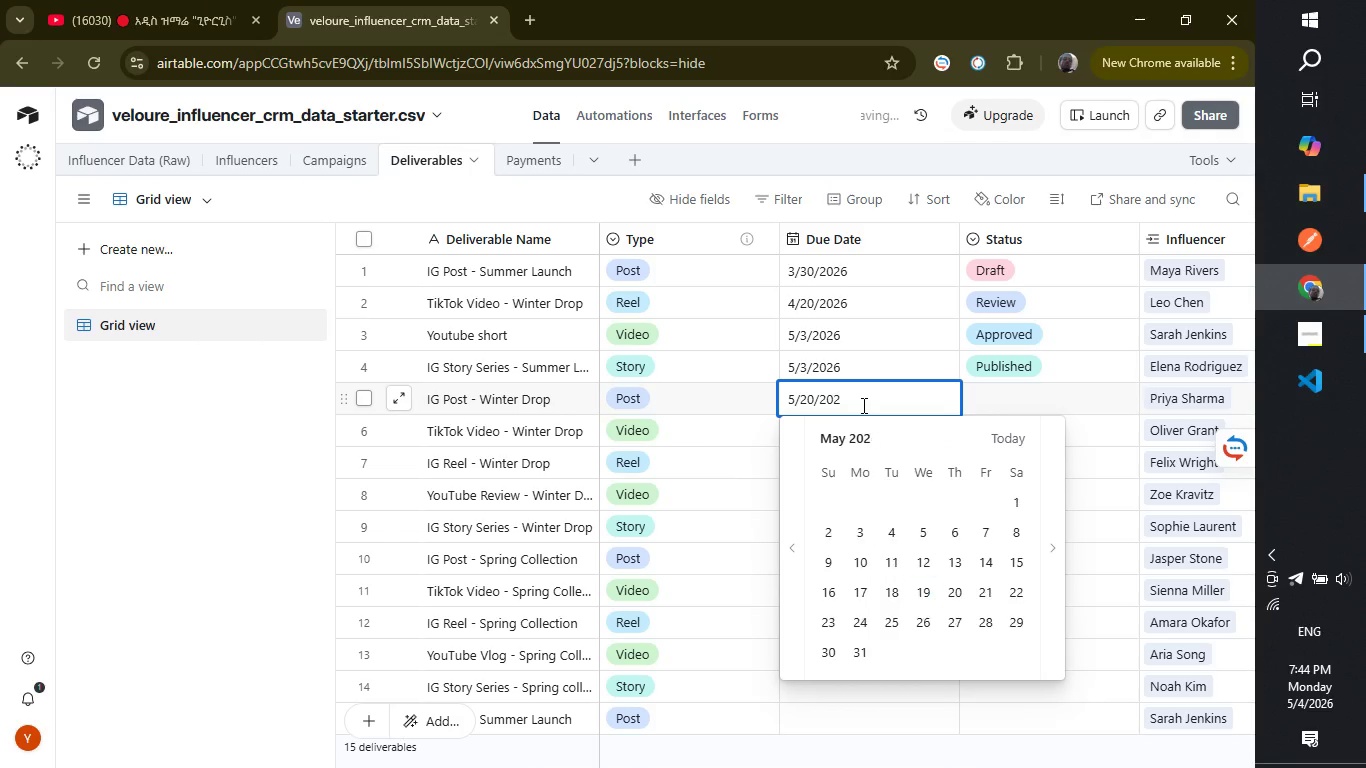 
hold_key(key=Backspace, duration=0.61)
 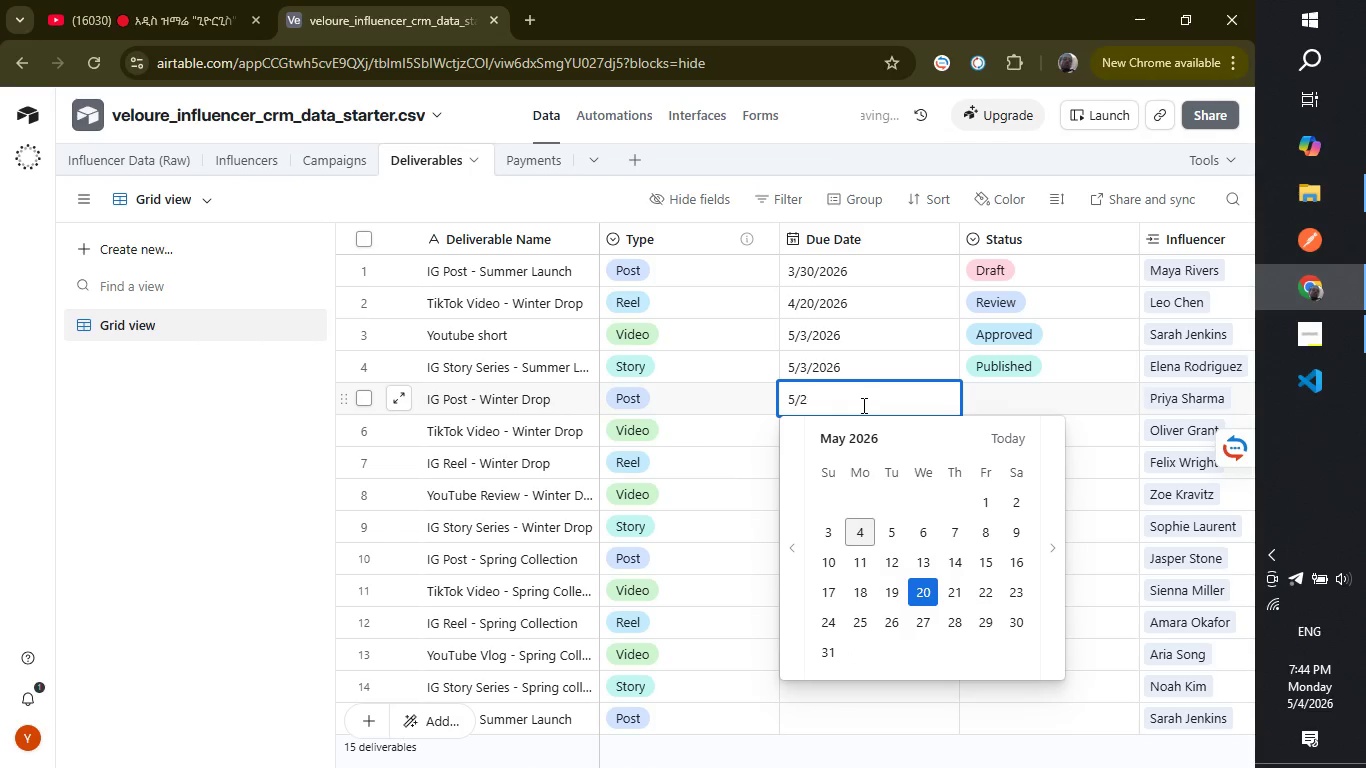 
key(Backspace)
 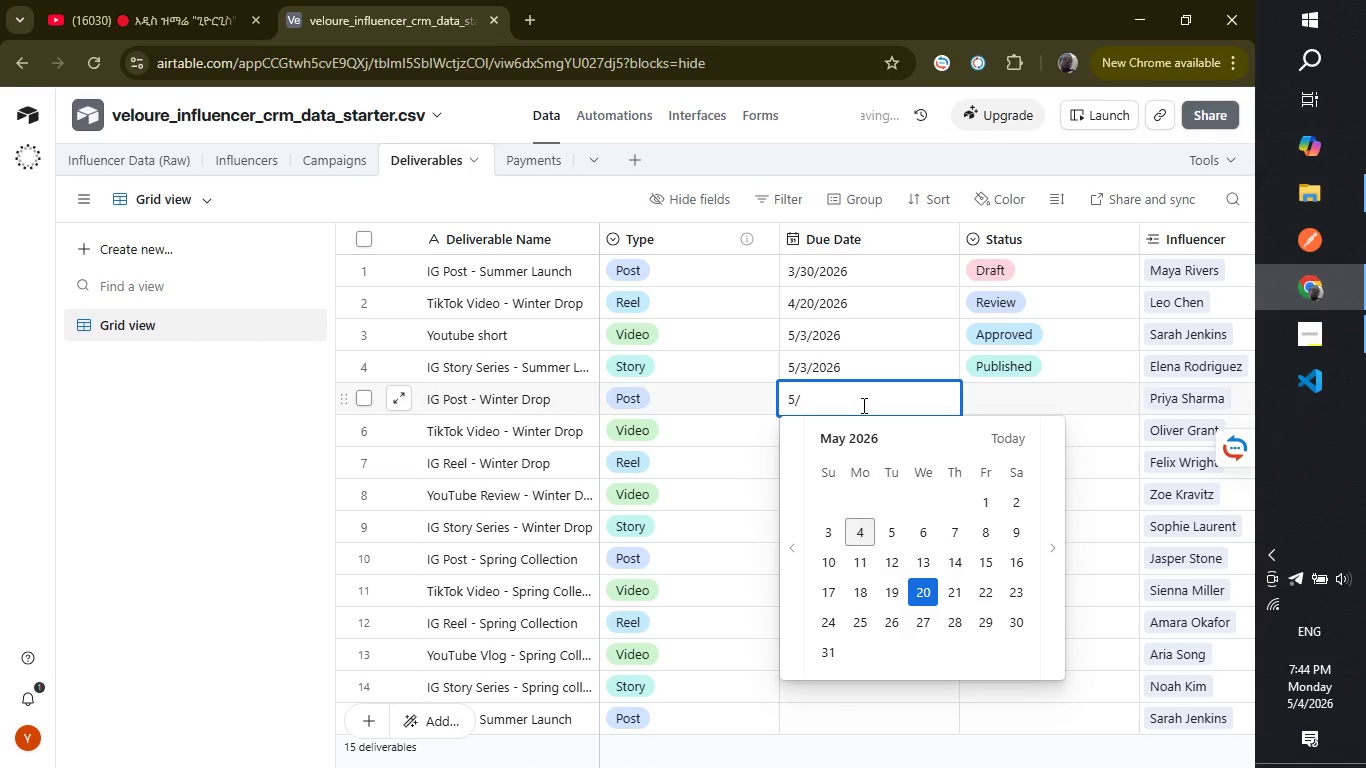 
key(Backspace)
 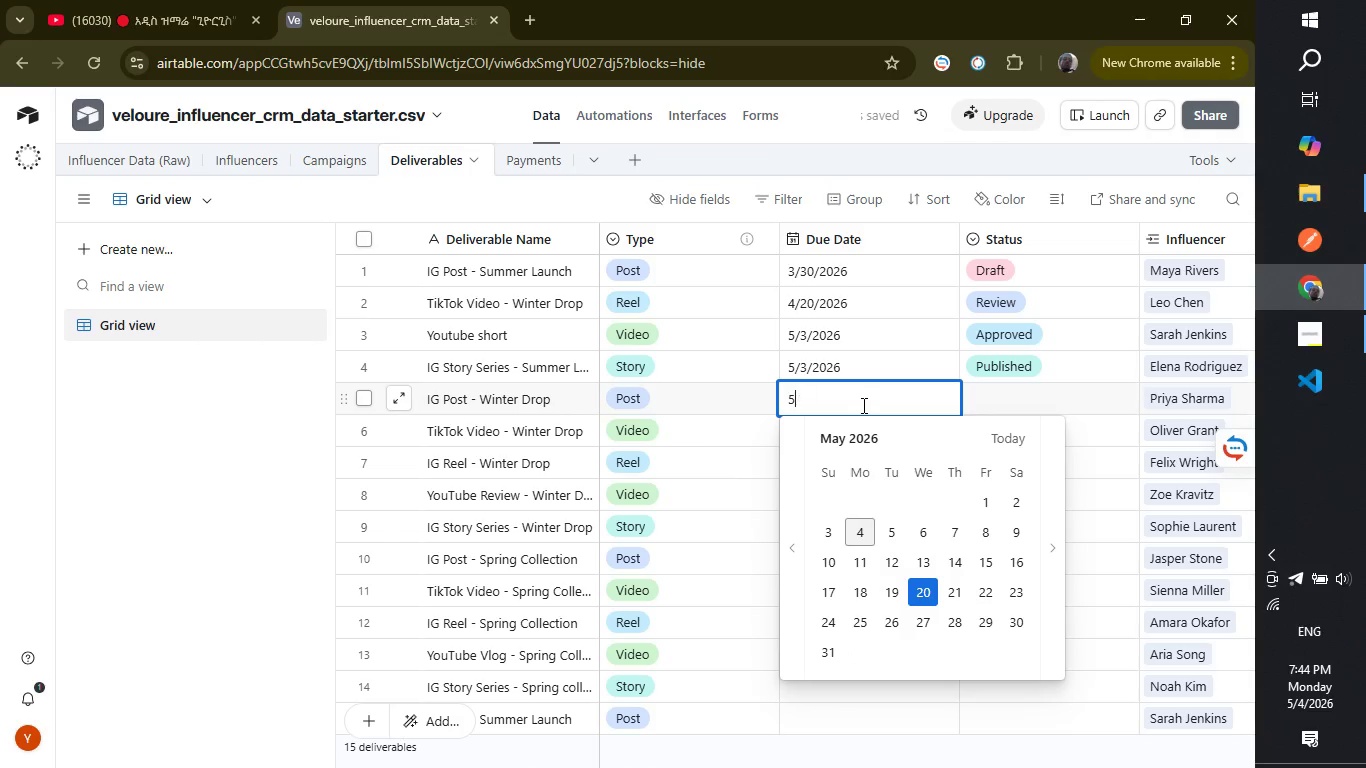 
key(Backspace)
 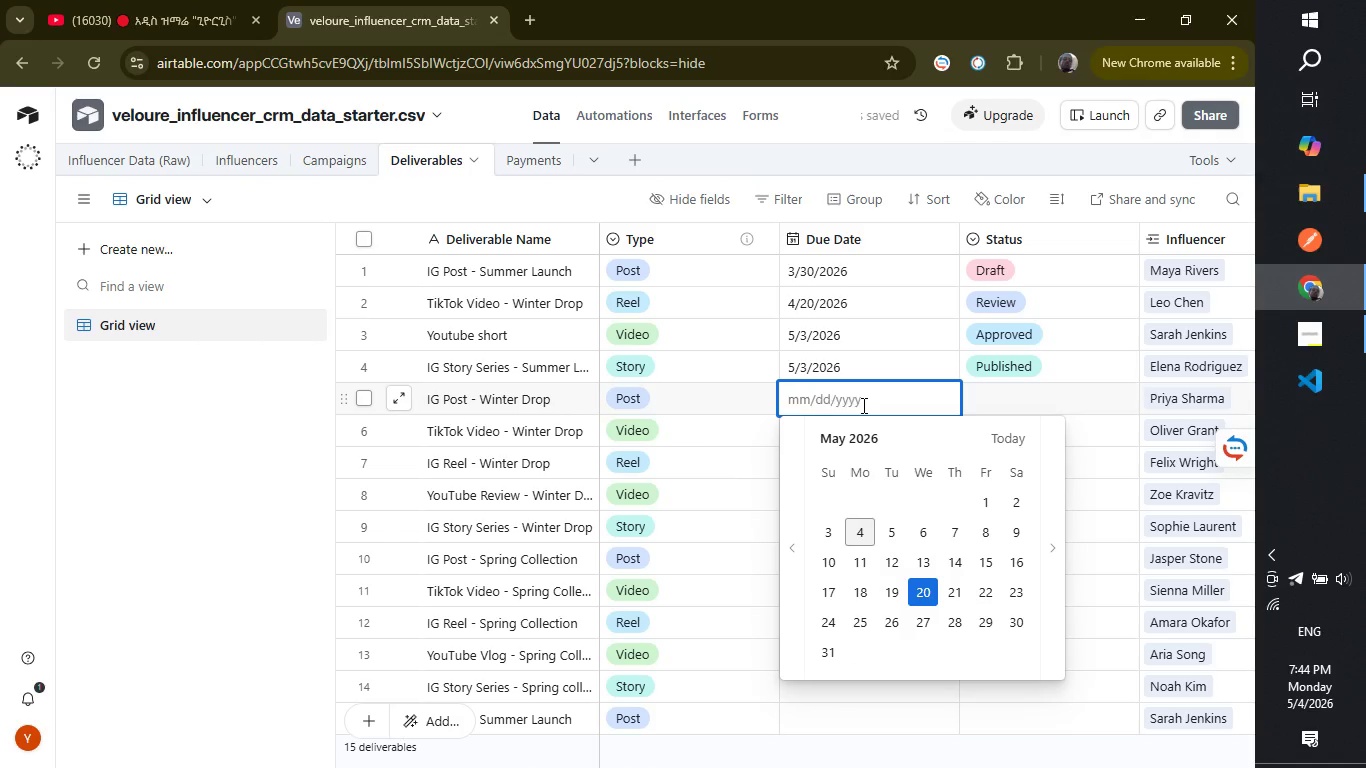 
key(Backspace)
 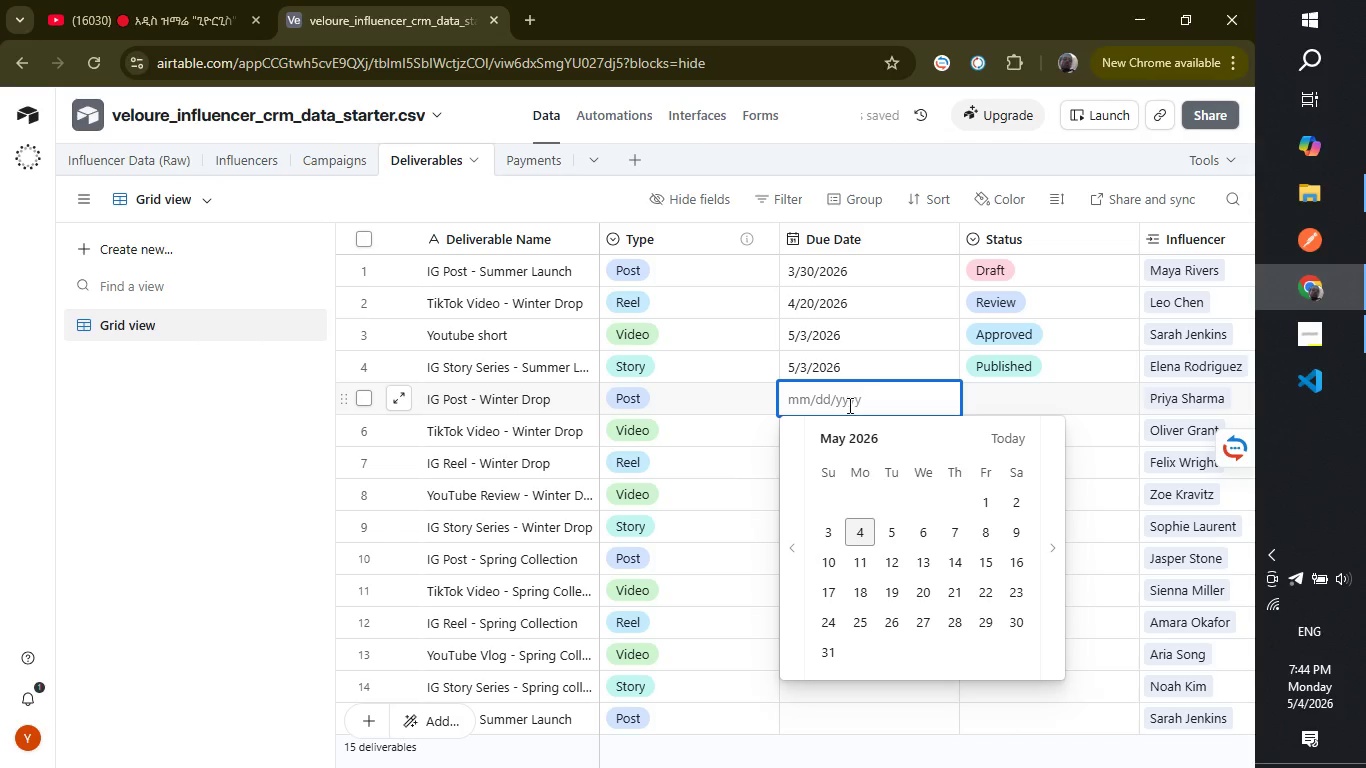 
wait(5.98)
 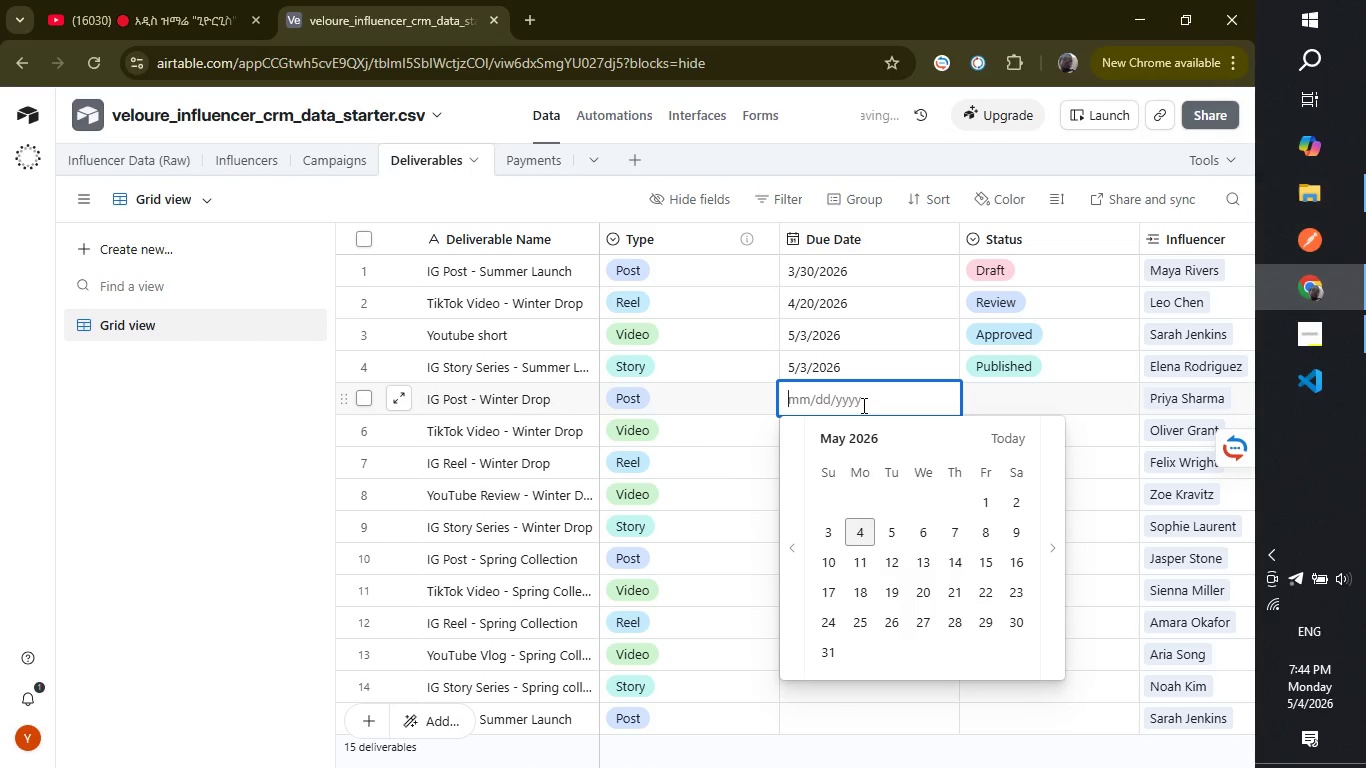 
left_click([602, 187])
 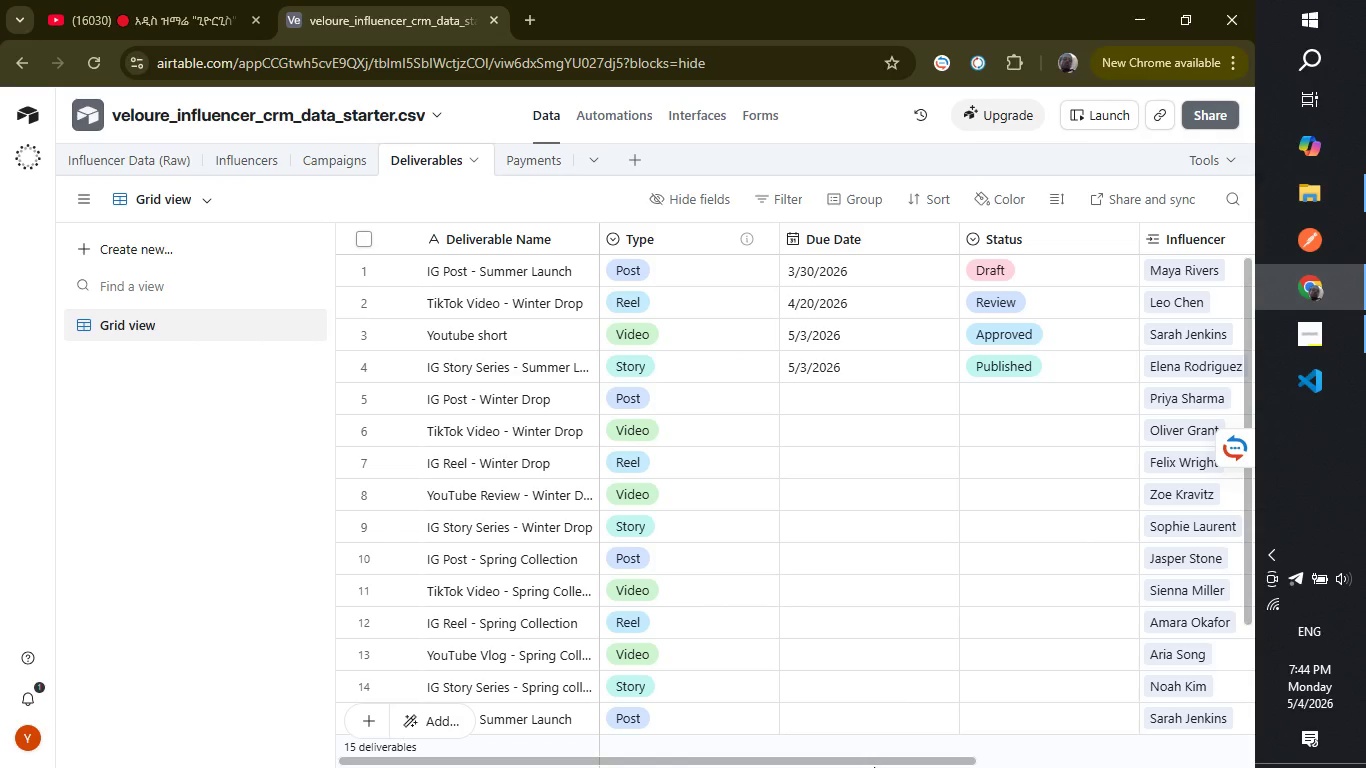 
wait(6.59)
 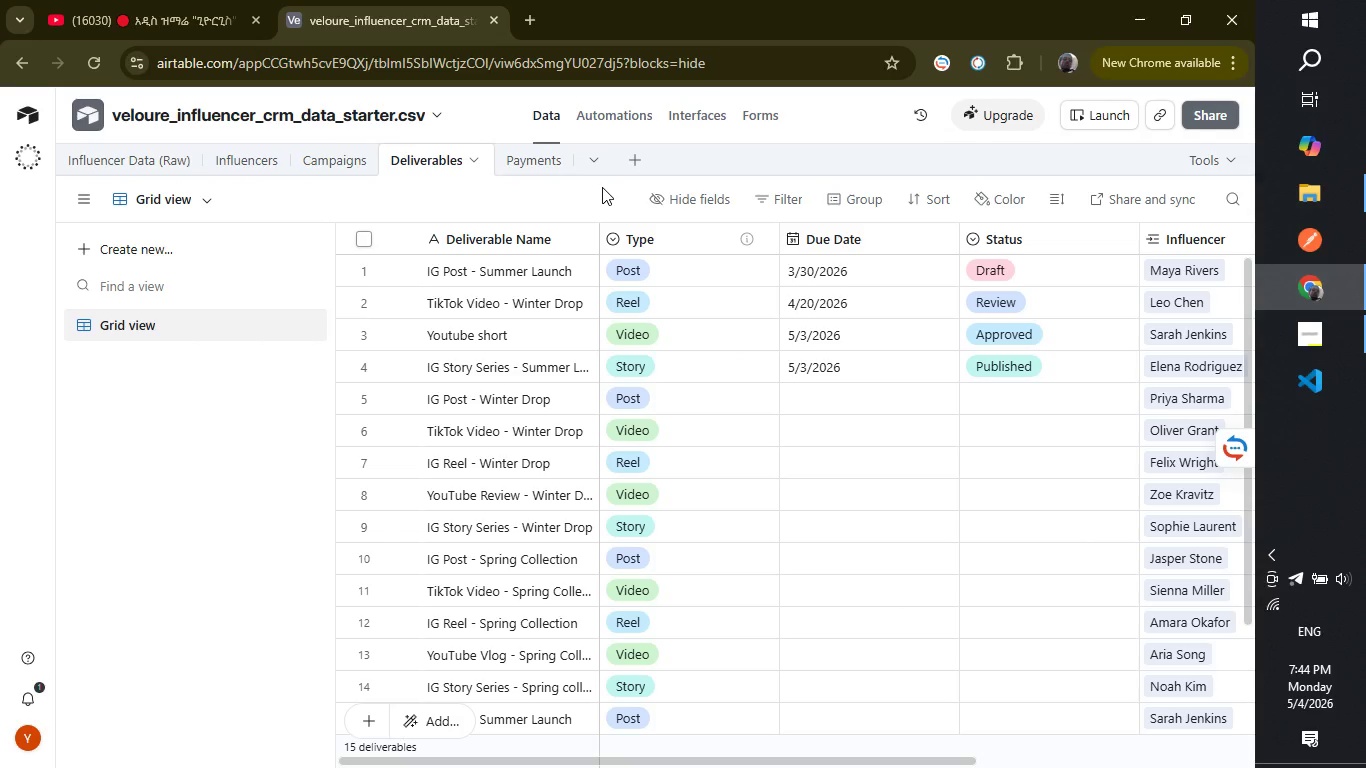 
left_click_drag(start_coordinate=[871, 758], to_coordinate=[856, 767])
 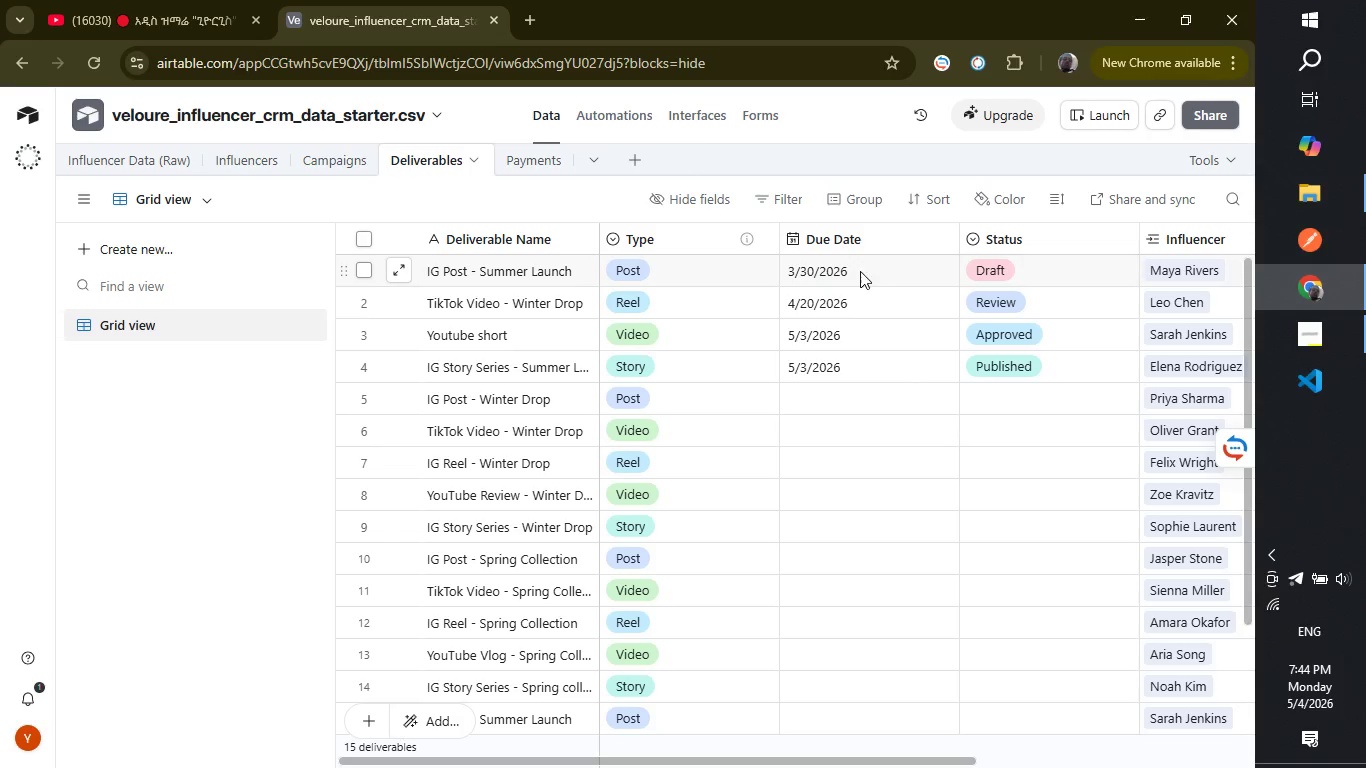 
left_click_drag(start_coordinate=[863, 273], to_coordinate=[847, 268])
 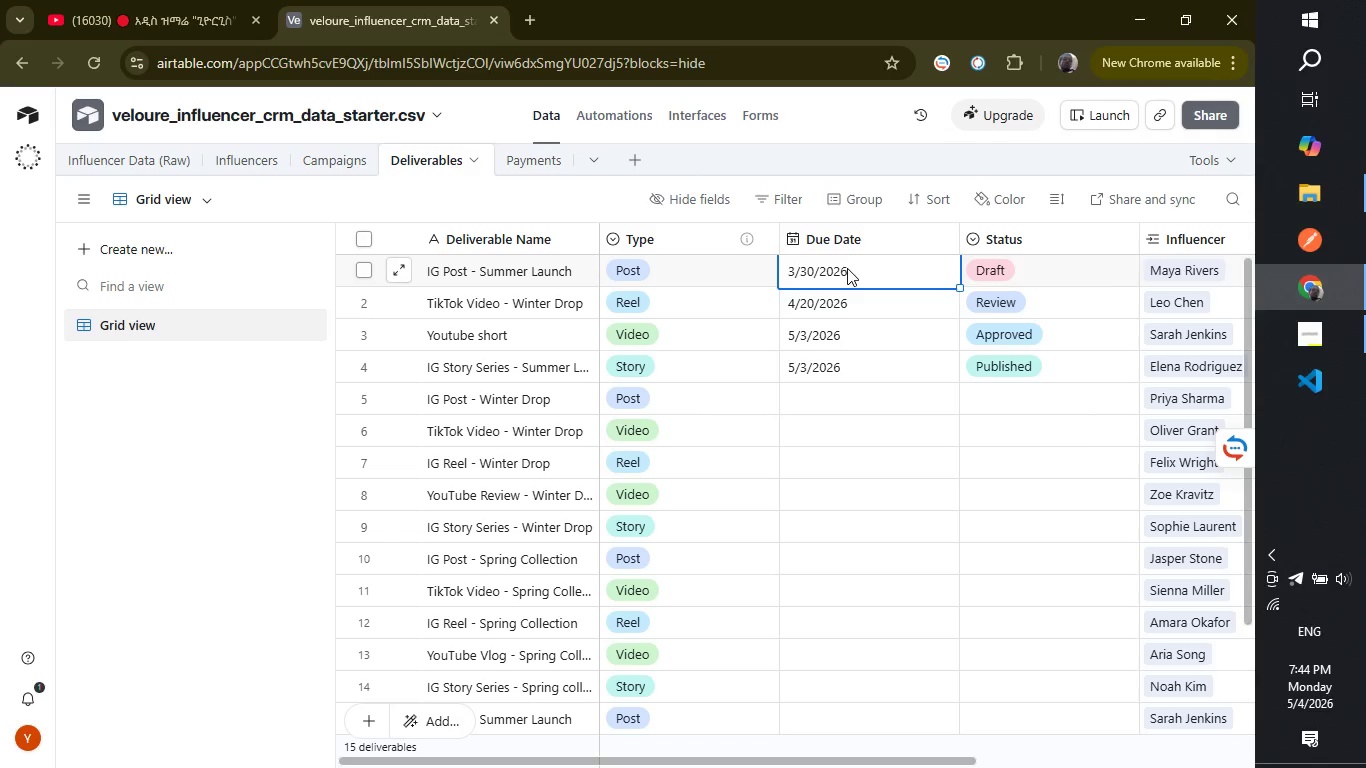 
double_click([847, 268])
 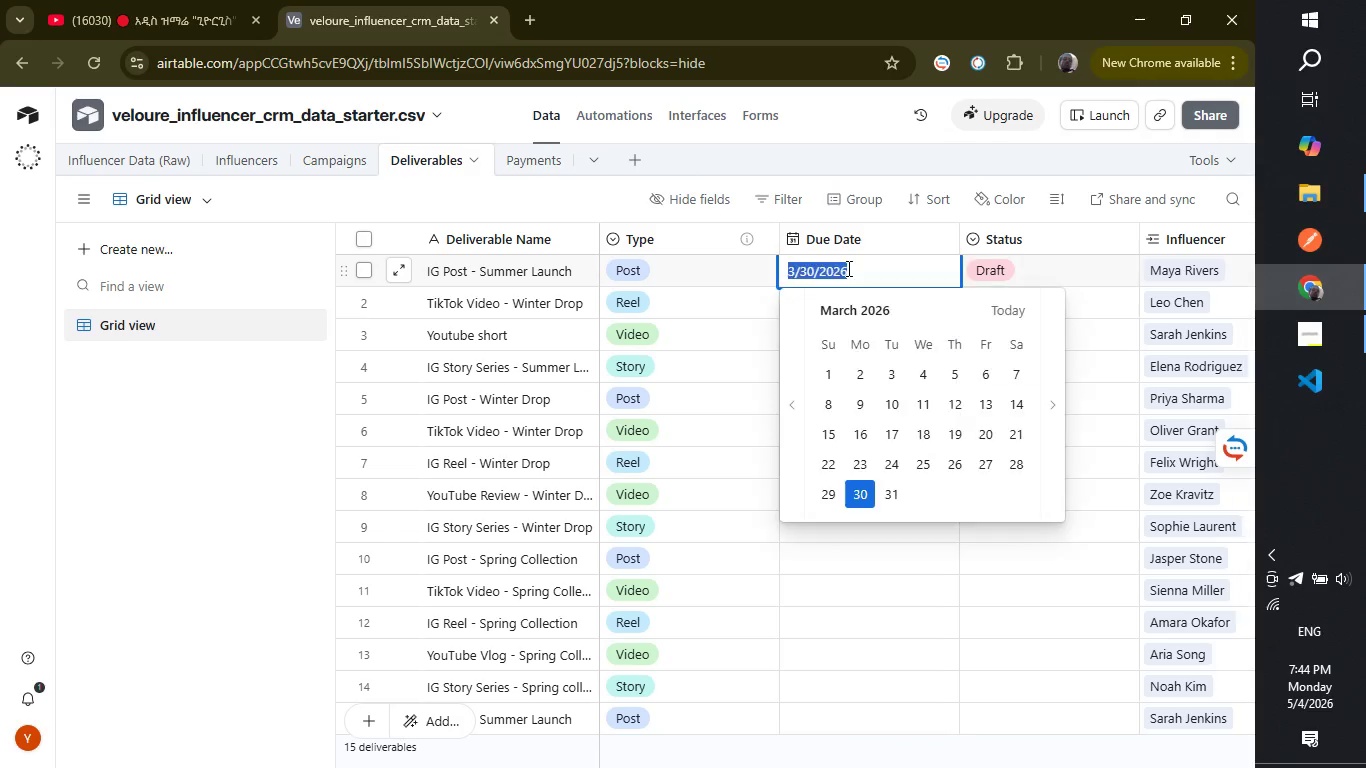 
triple_click([847, 268])
 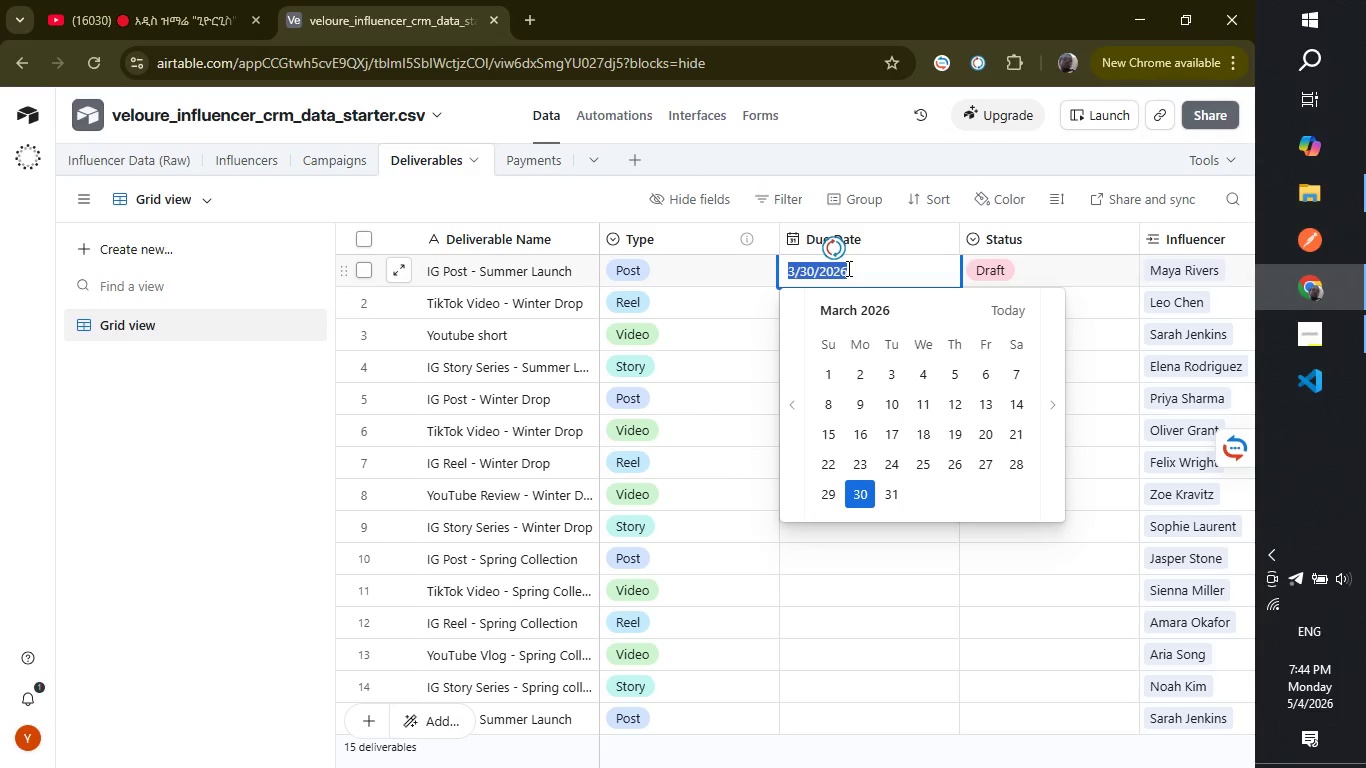 
key(Control+C)
 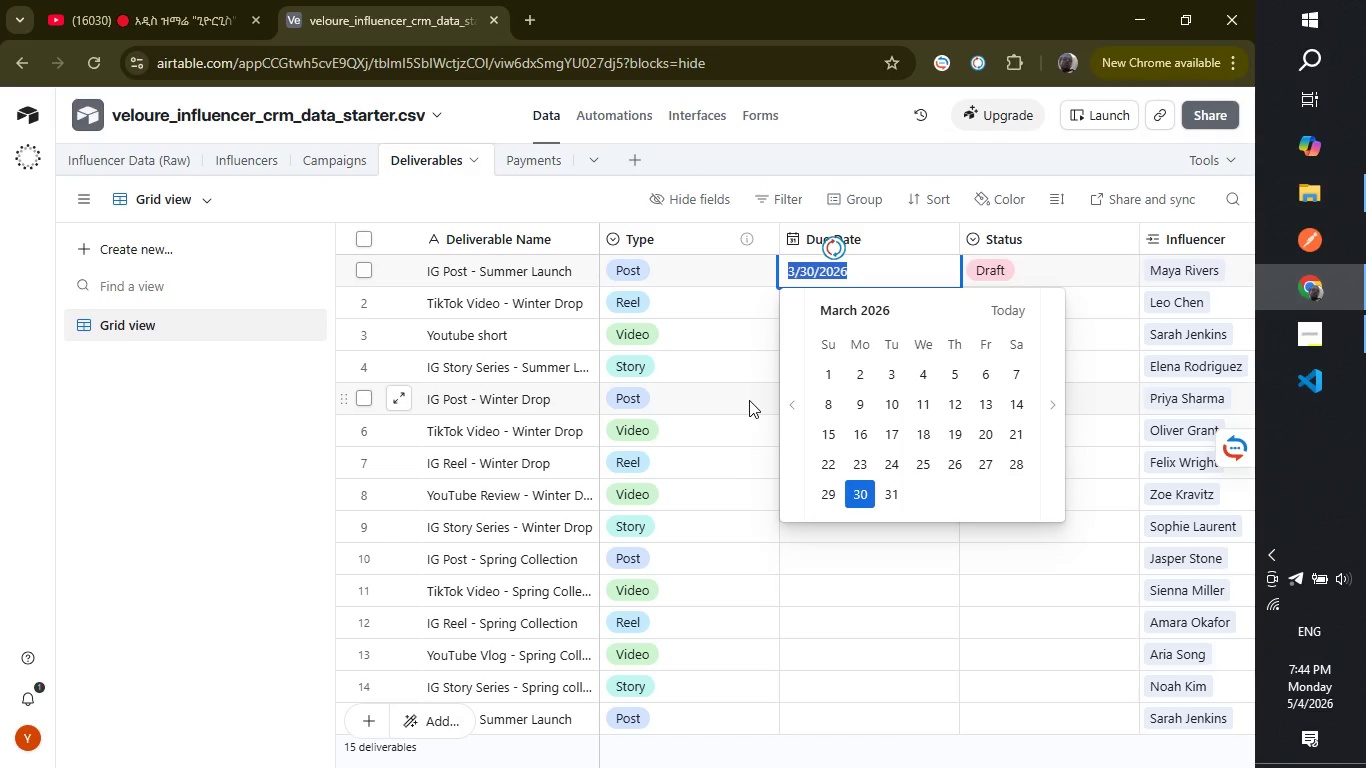 
left_click([749, 395])
 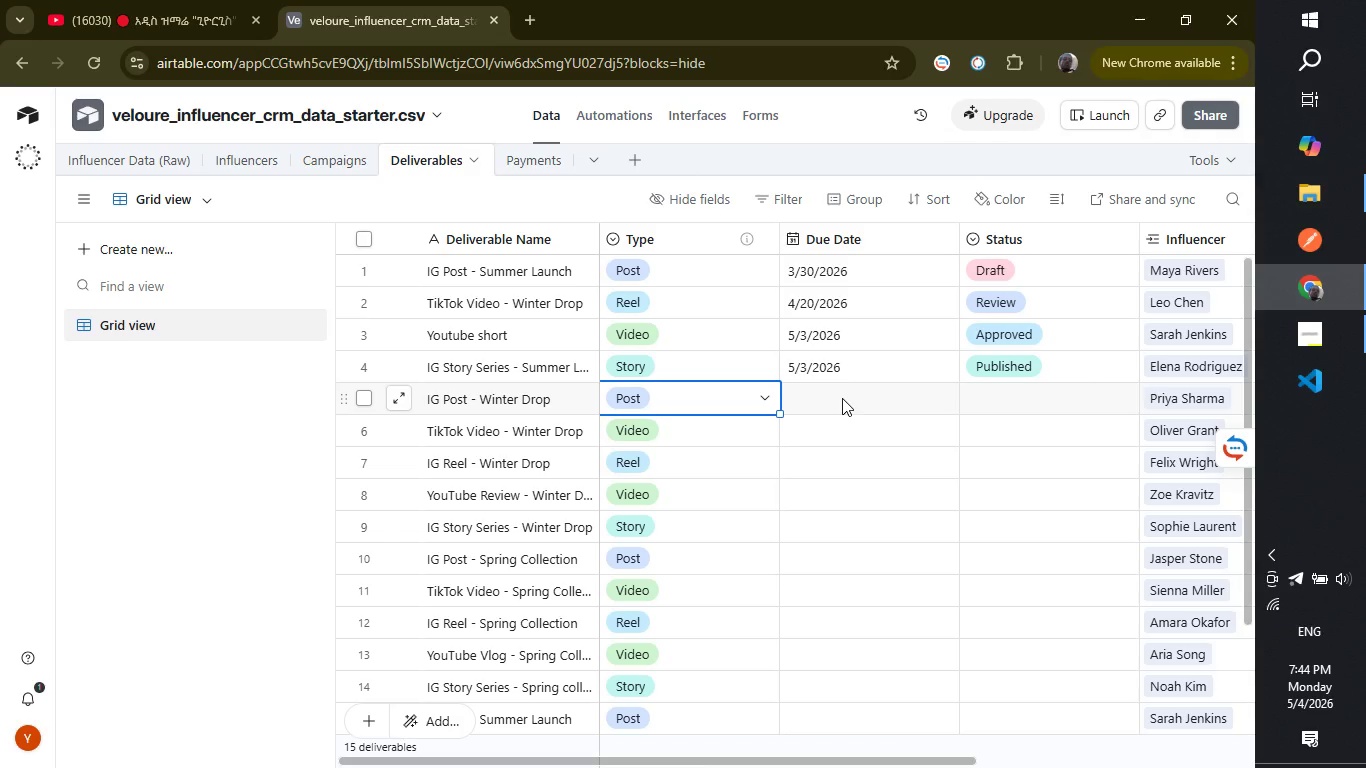 
left_click([842, 398])
 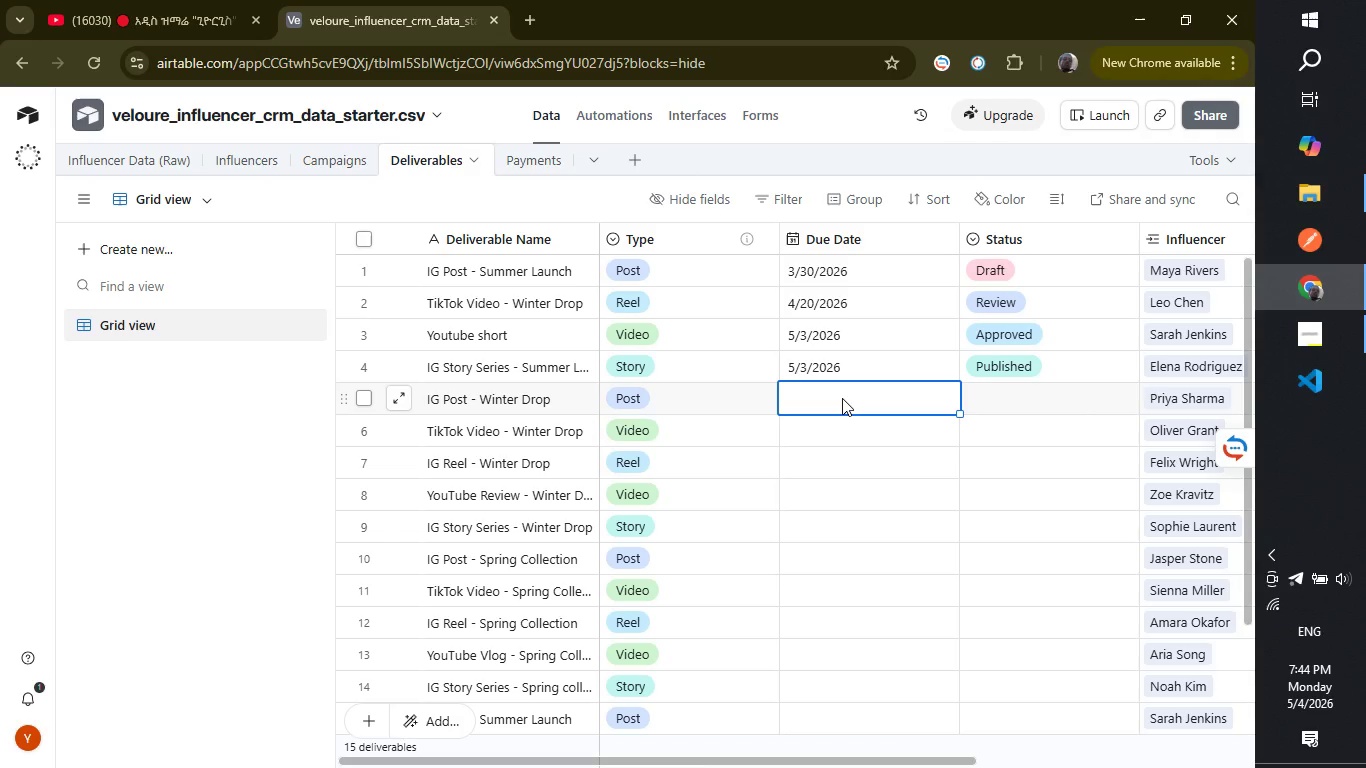 
key(Control+ControlLeft)
 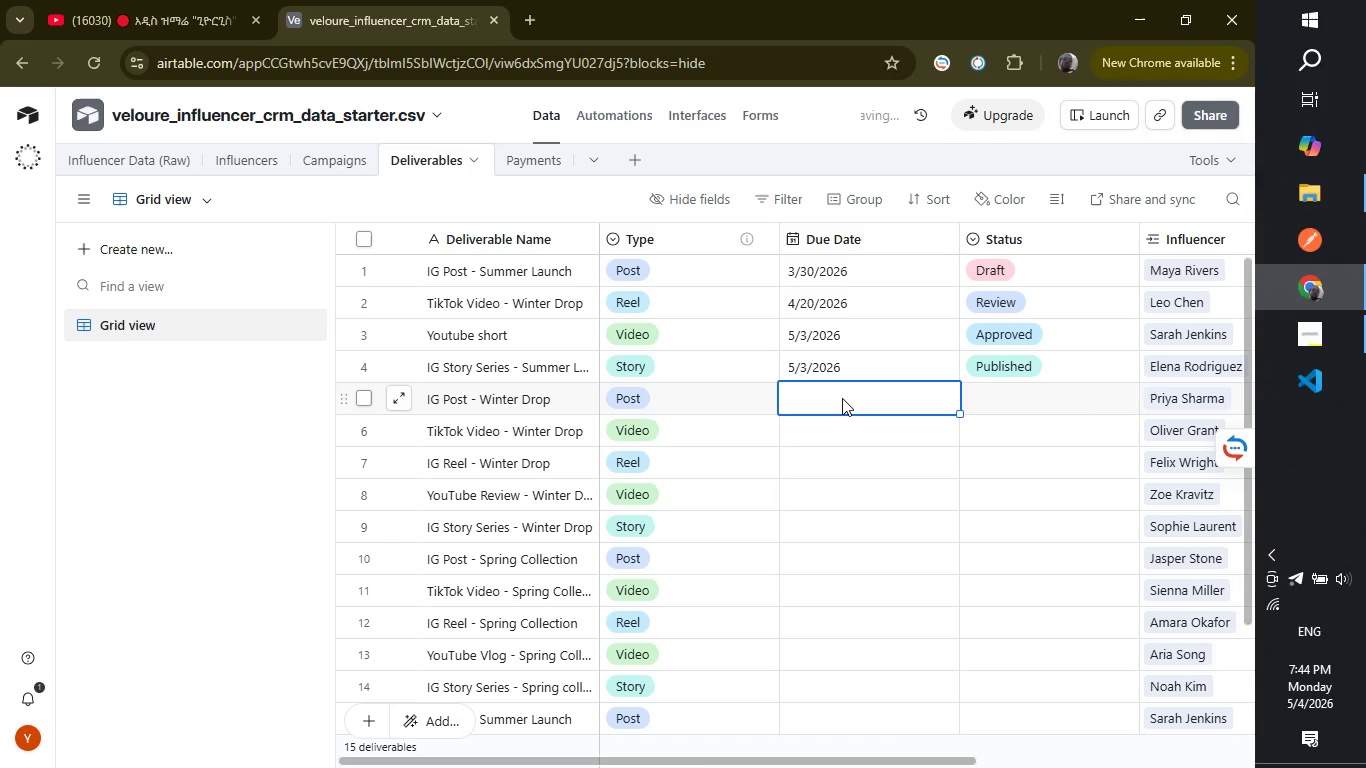 
key(Control+V)
 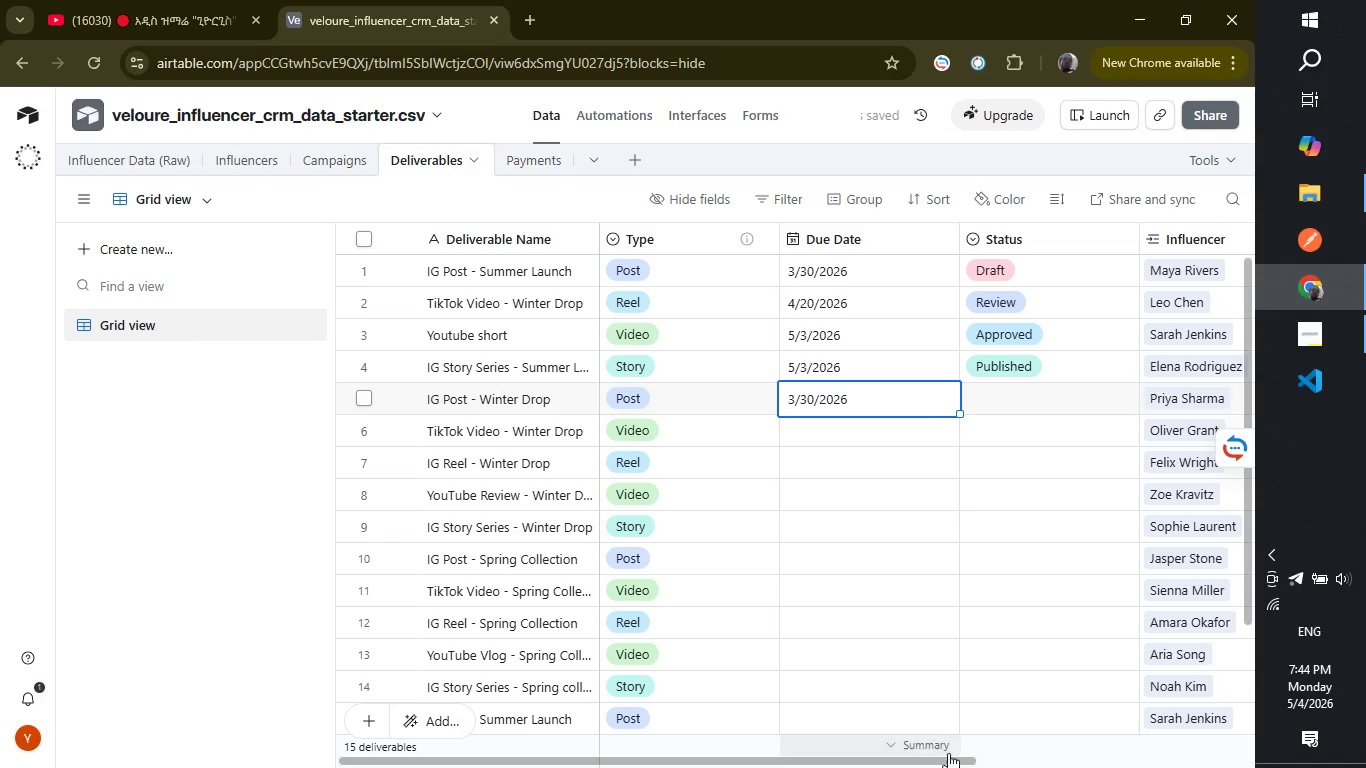 
left_click_drag(start_coordinate=[932, 761], to_coordinate=[886, 767])
 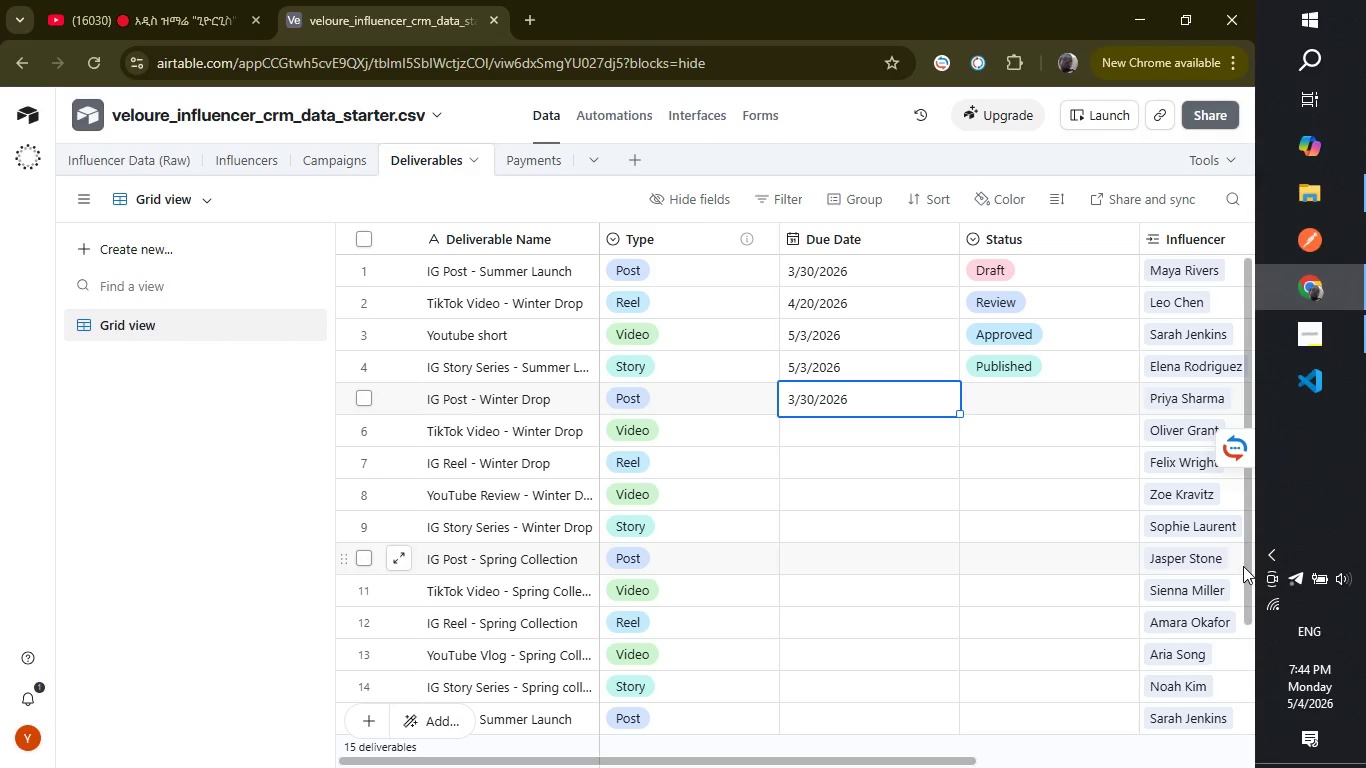 
left_click_drag(start_coordinate=[1251, 569], to_coordinate=[1243, 621])
 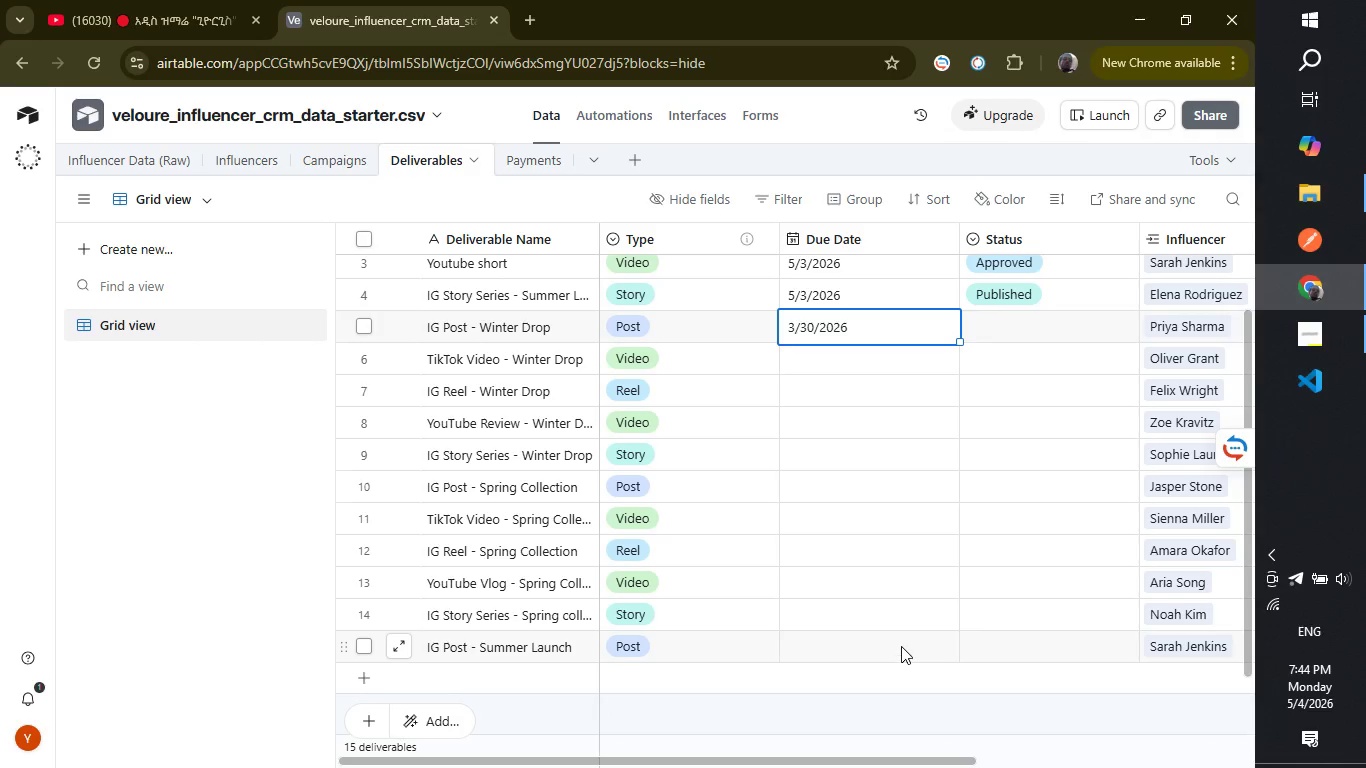 
left_click([901, 646])
 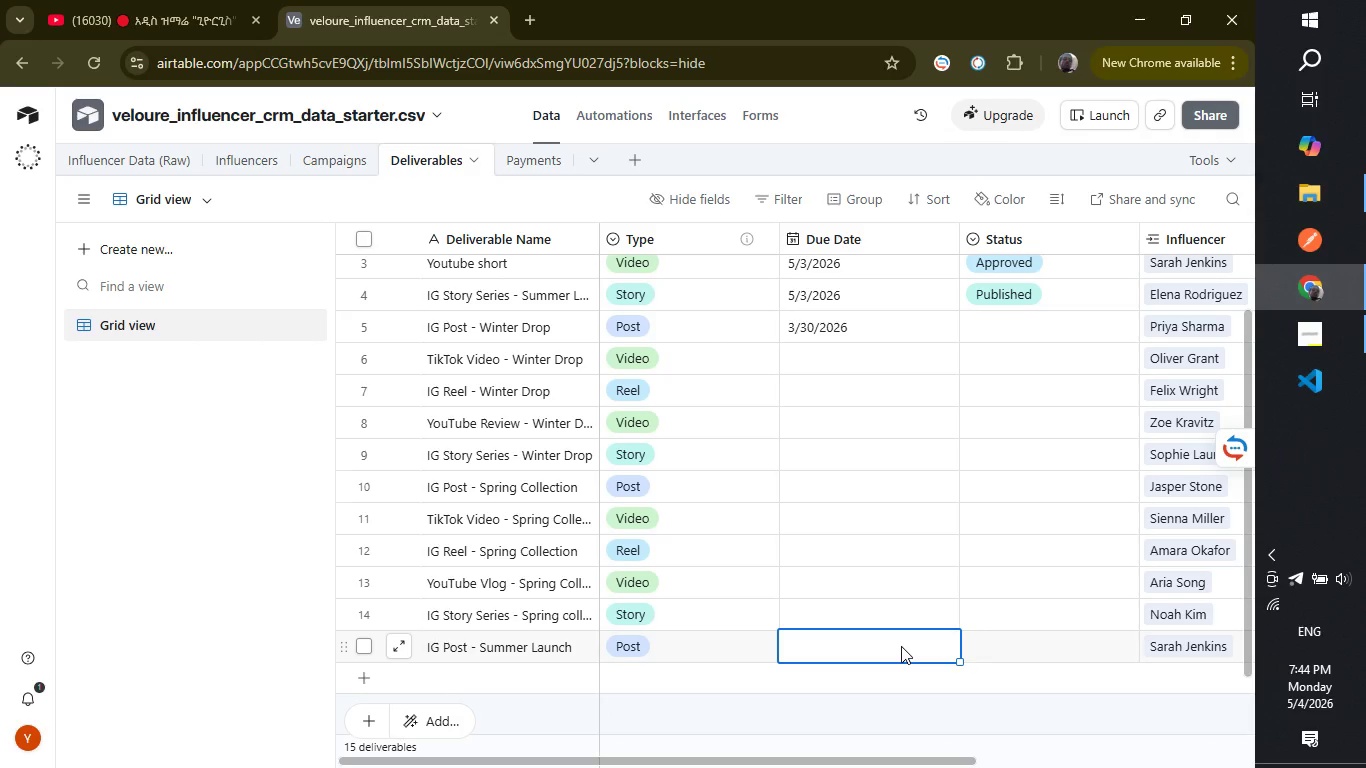 
key(Control+ControlLeft)
 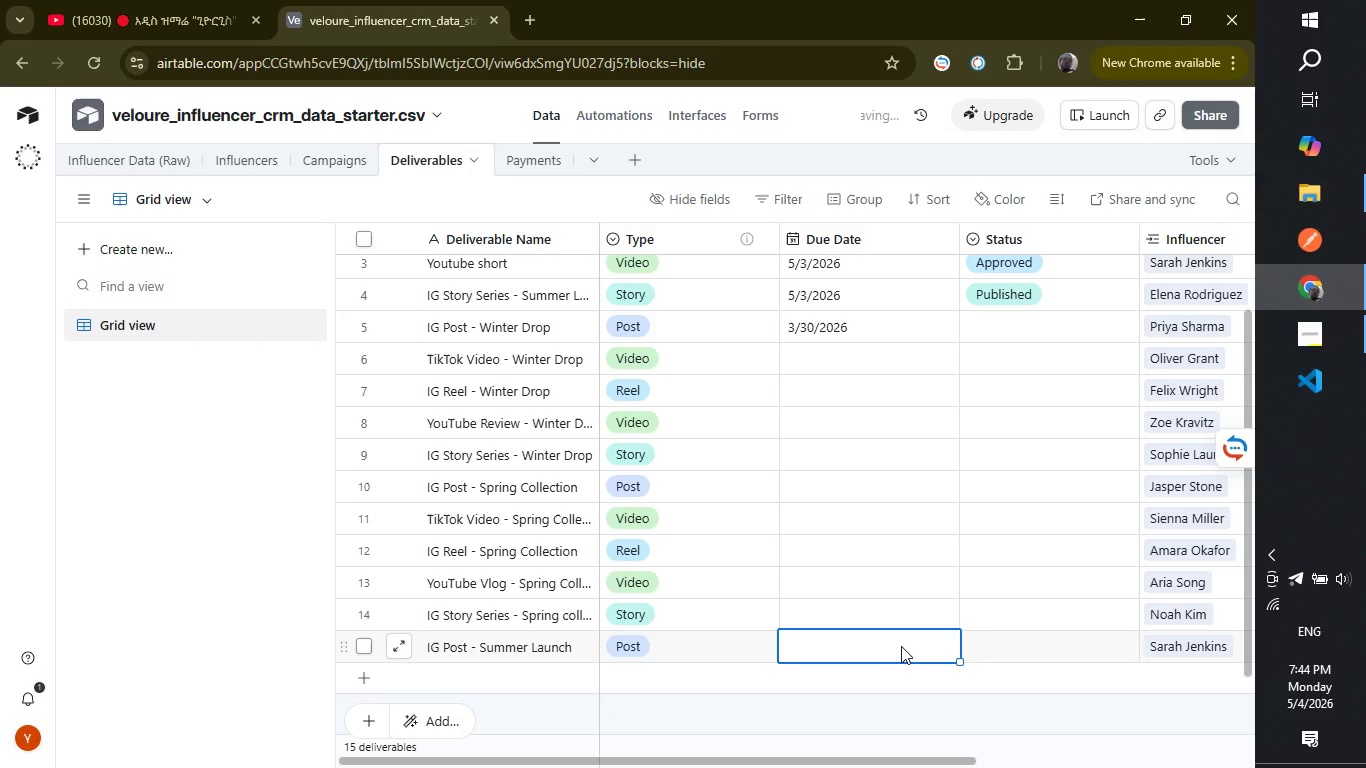 
key(Control+V)
 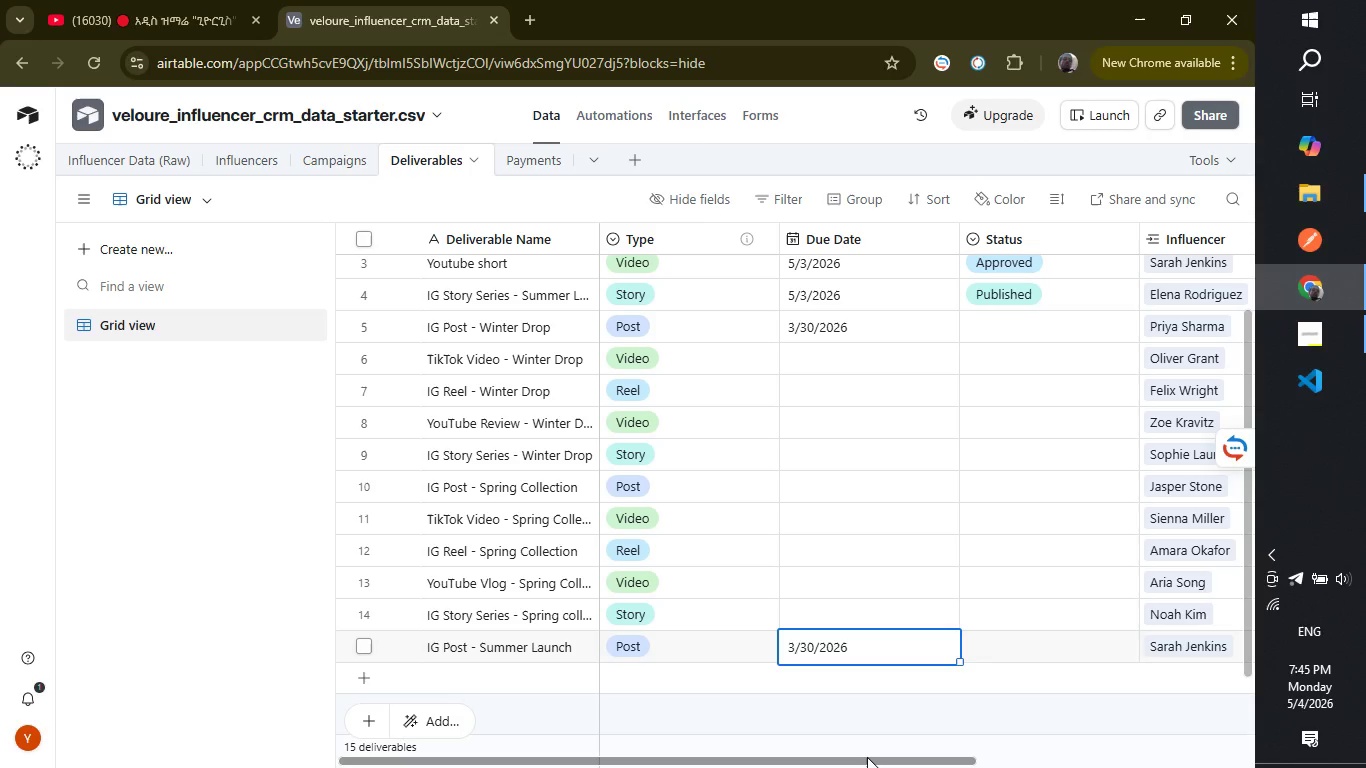 
wait(21.72)
 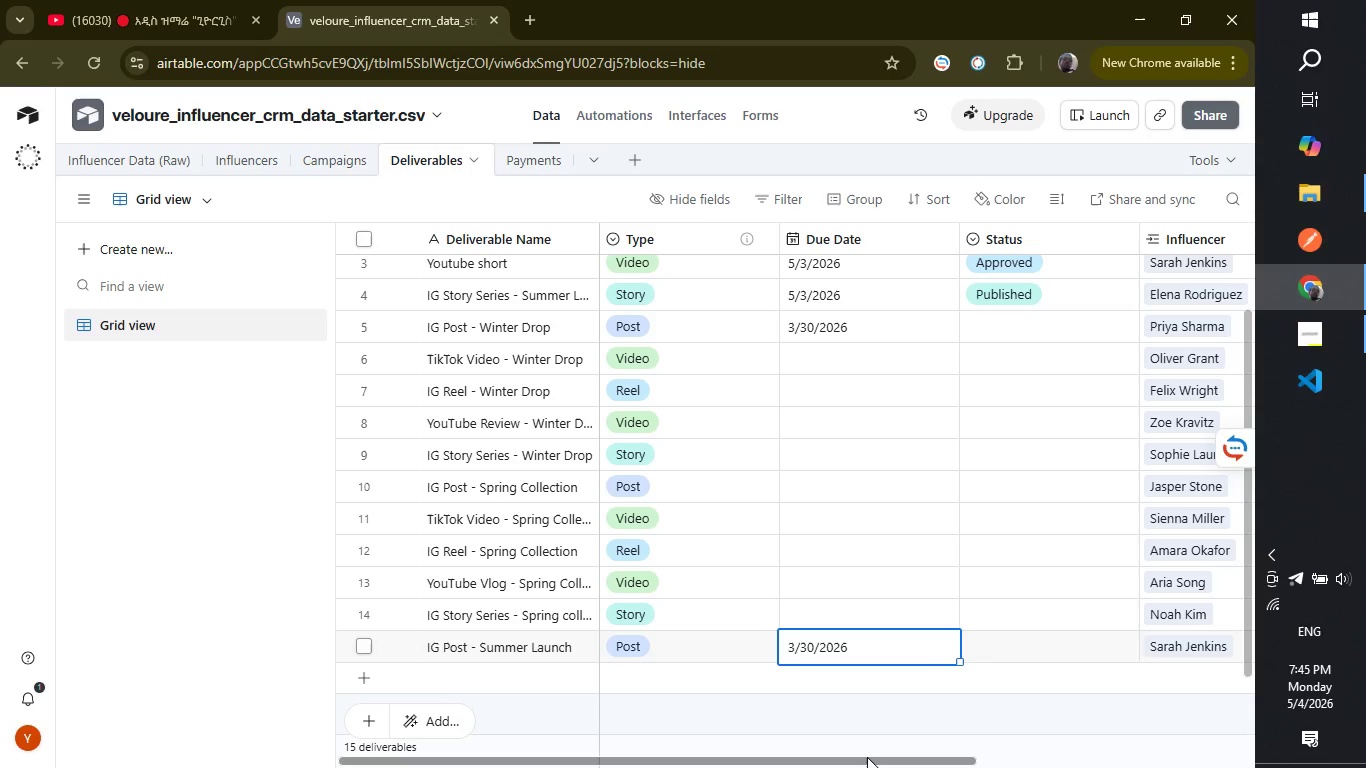 
left_click([1300, 533])
 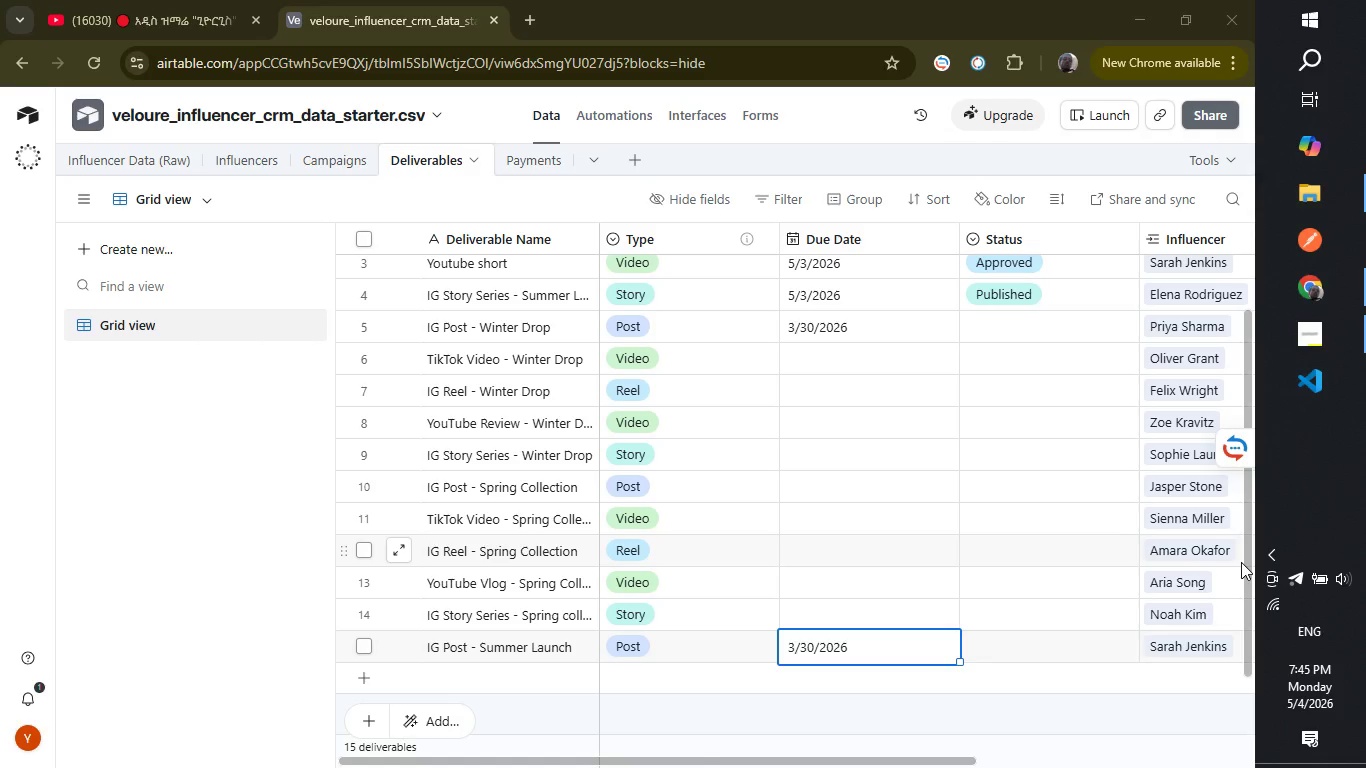 
wait(7.34)
 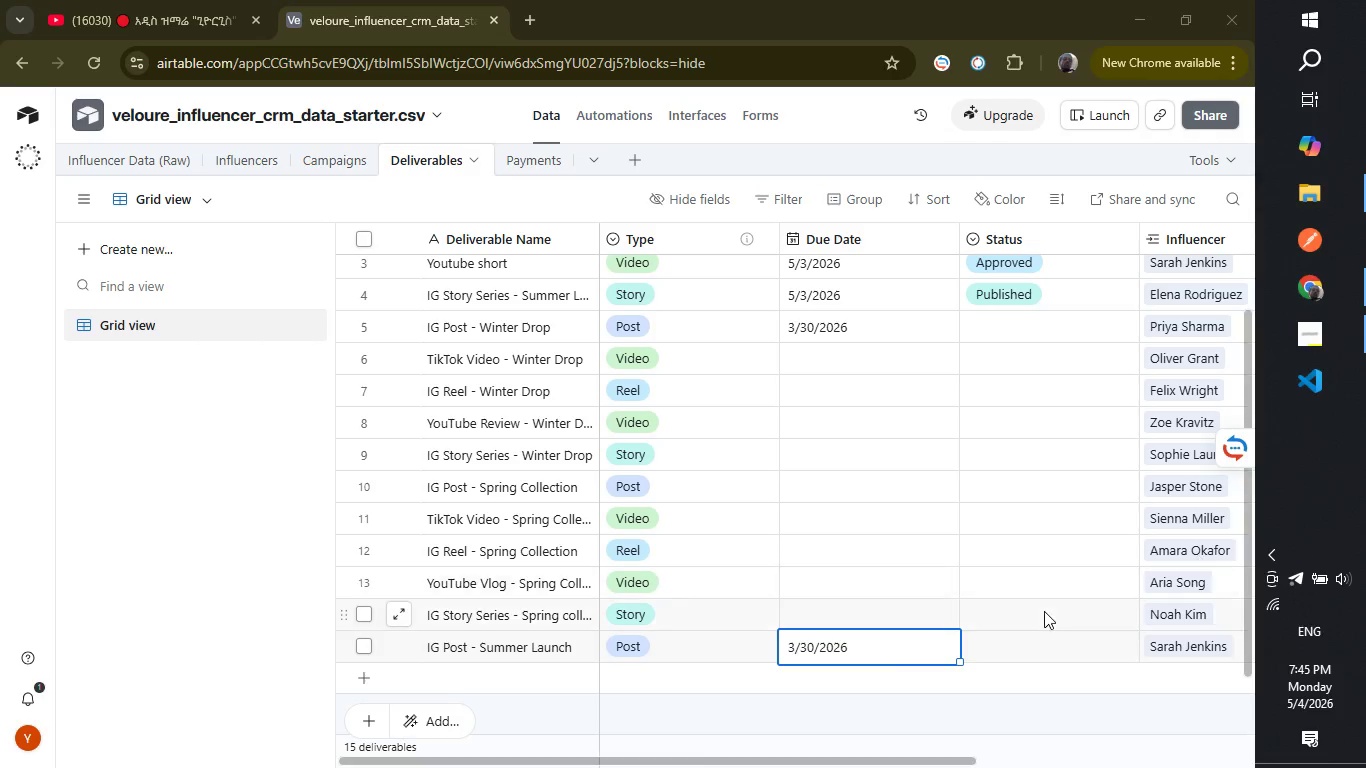 
left_click([1266, 601])
 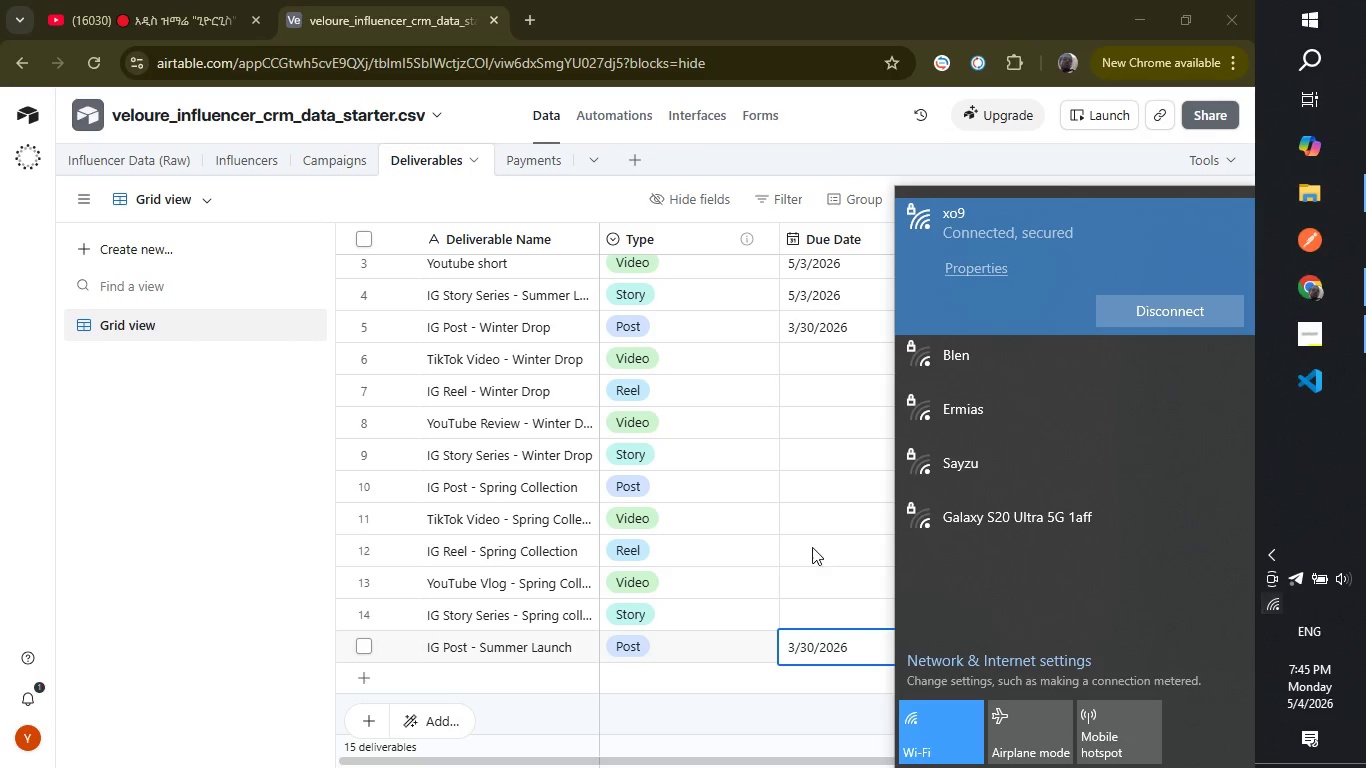 
left_click([785, 500])
 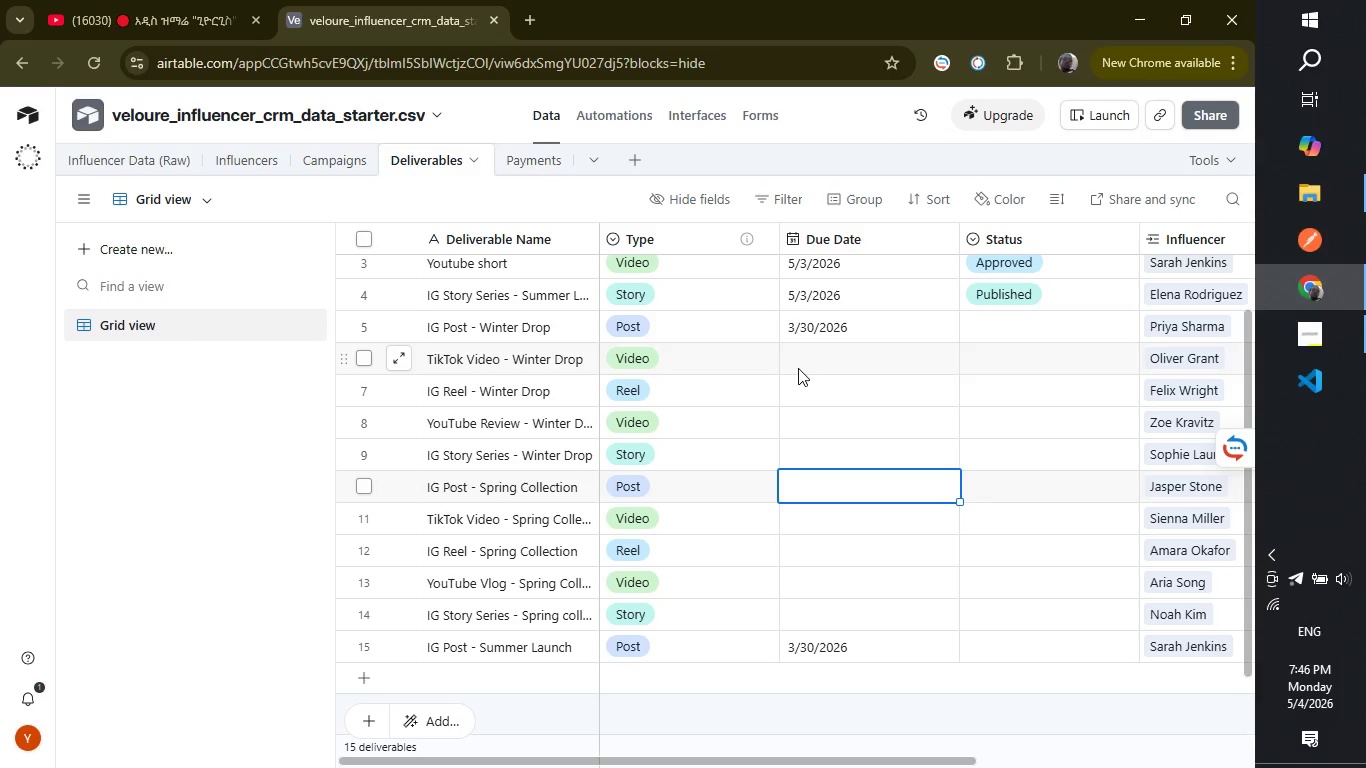 
wait(68.94)
 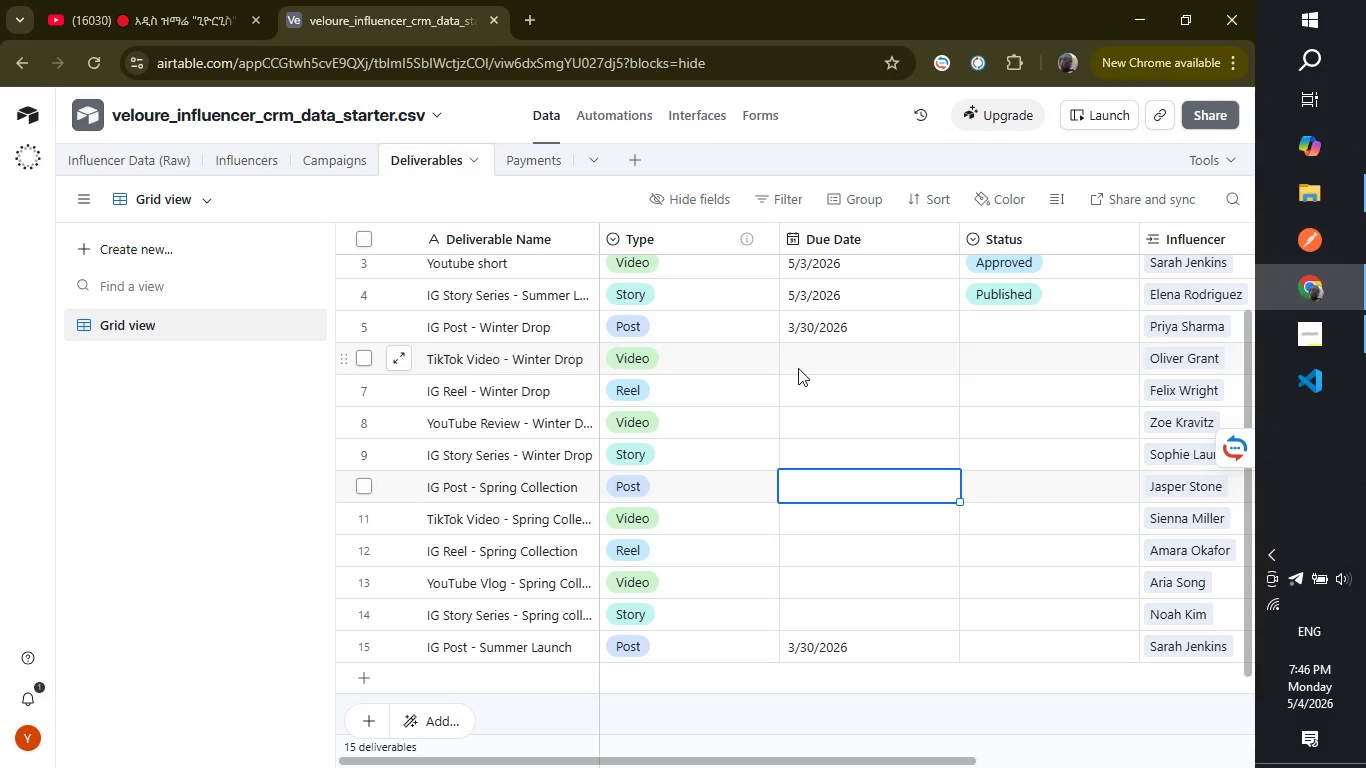 
left_click([815, 368])
 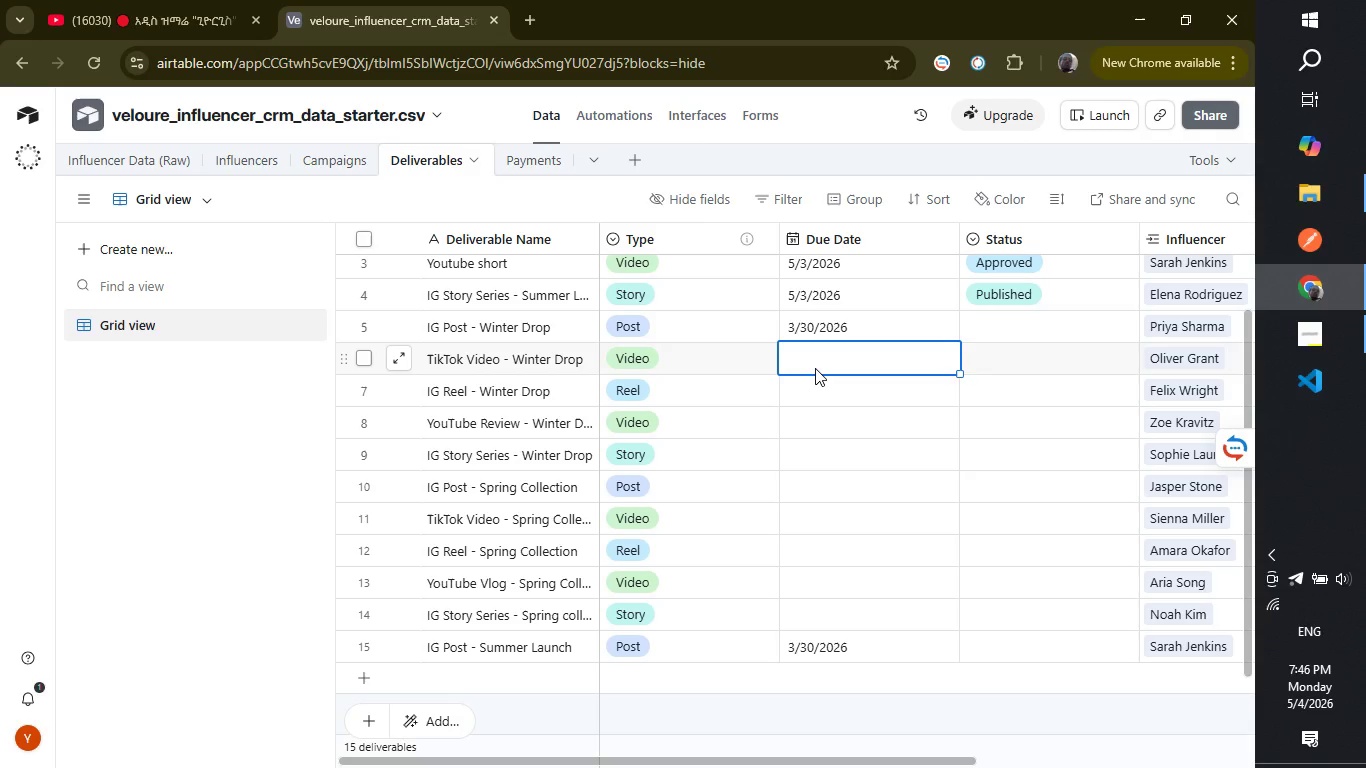 
wait(8.53)
 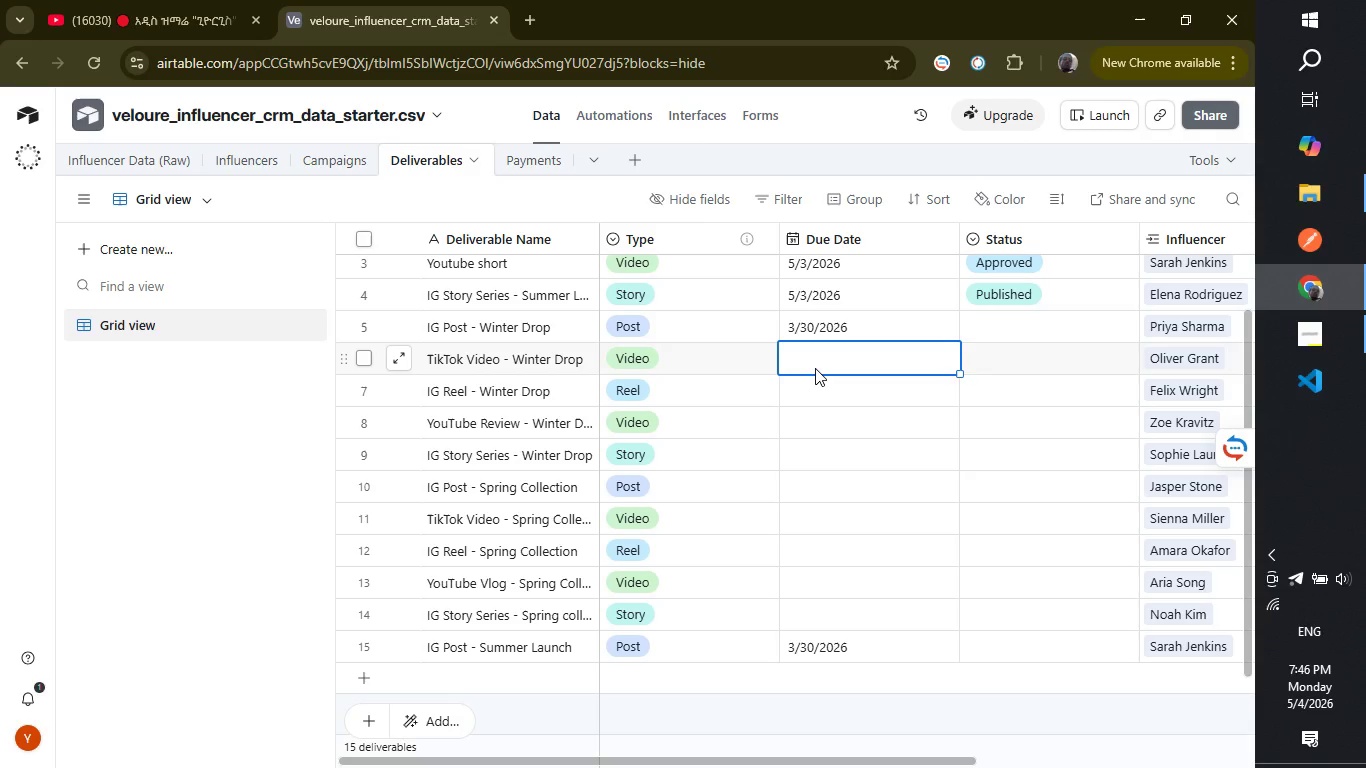 
left_click_drag(start_coordinate=[1247, 377], to_coordinate=[1249, 302])
 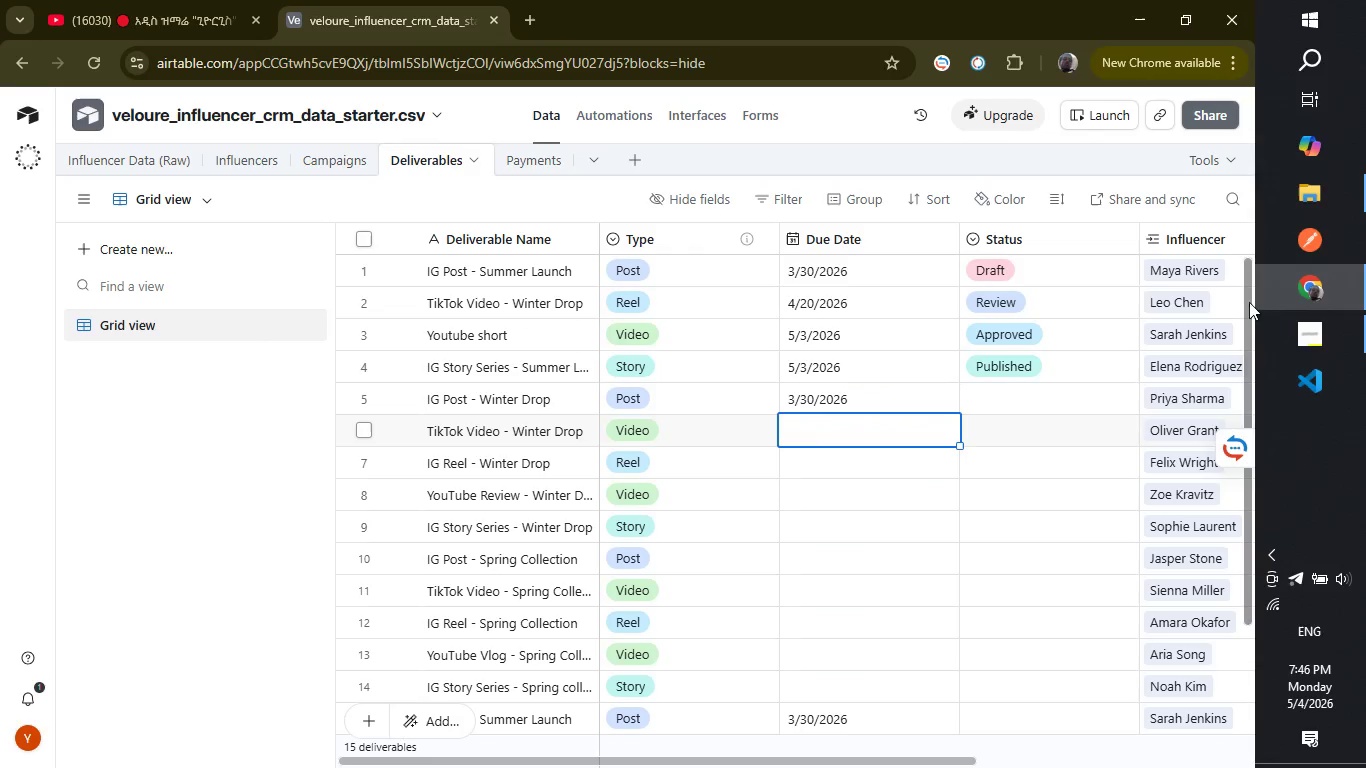 
wait(7.5)
 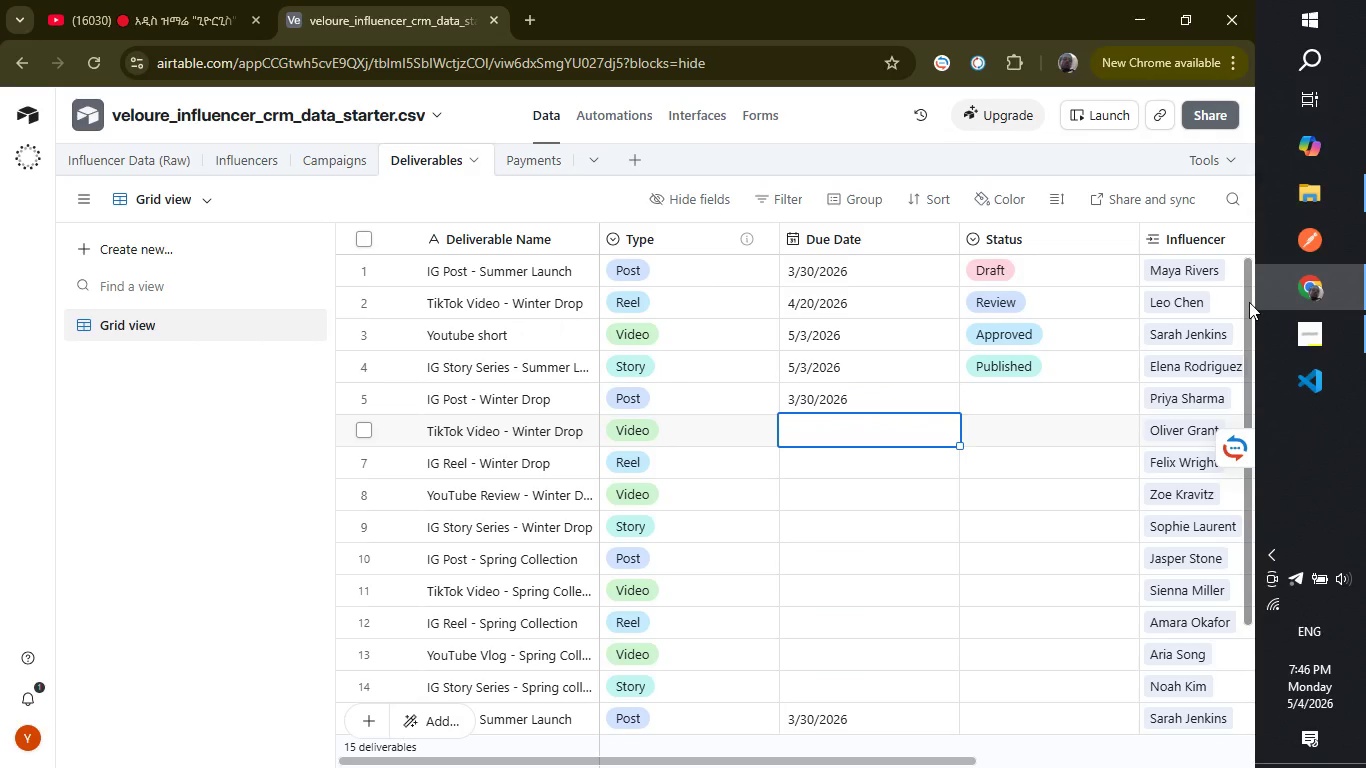 
left_click([894, 481])
 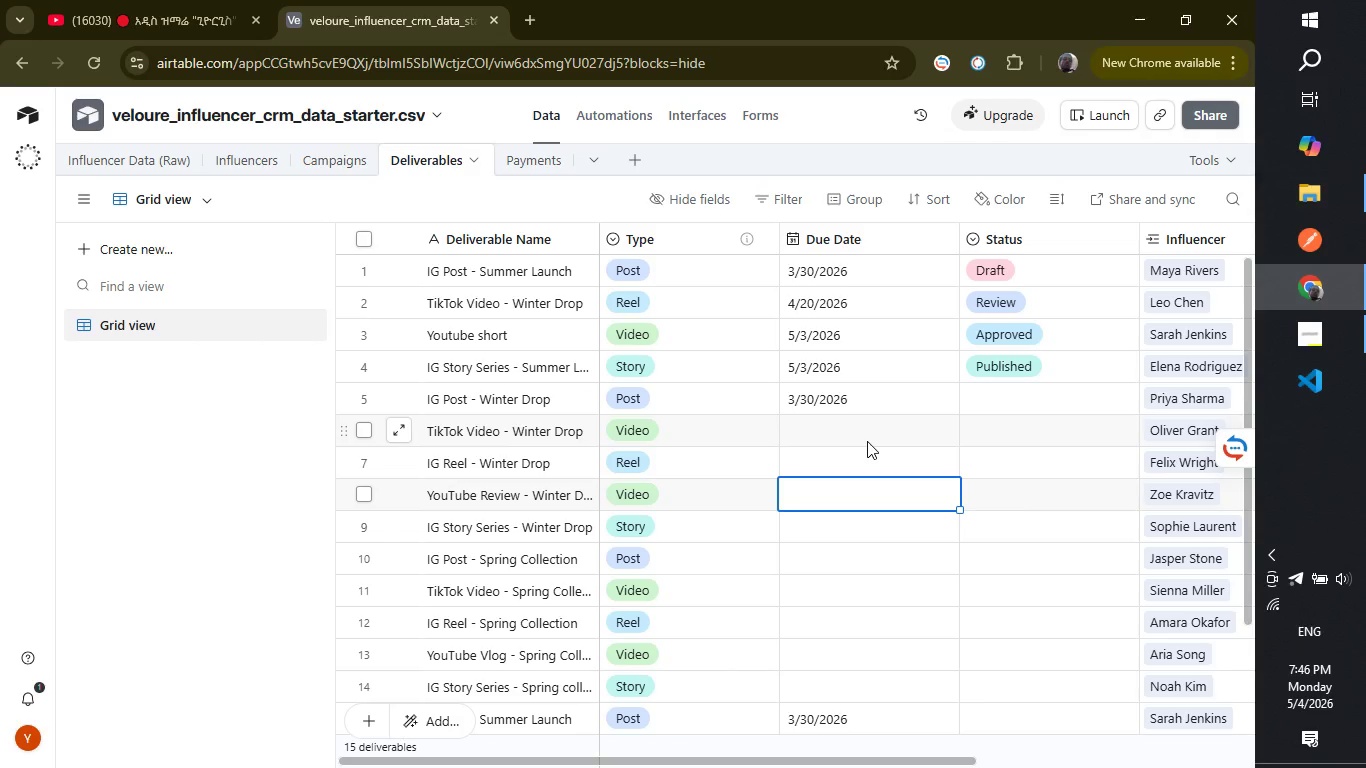 
left_click([867, 441])
 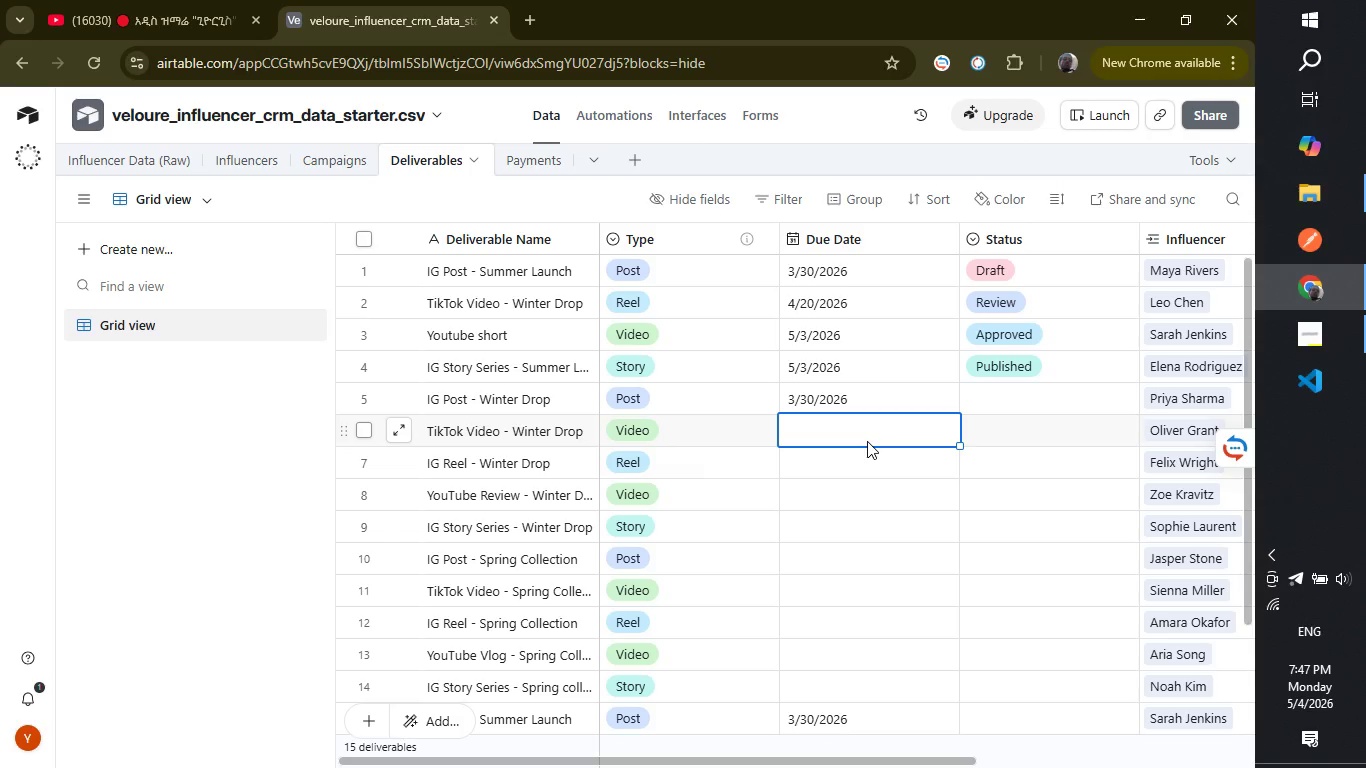 
wait(21.5)
 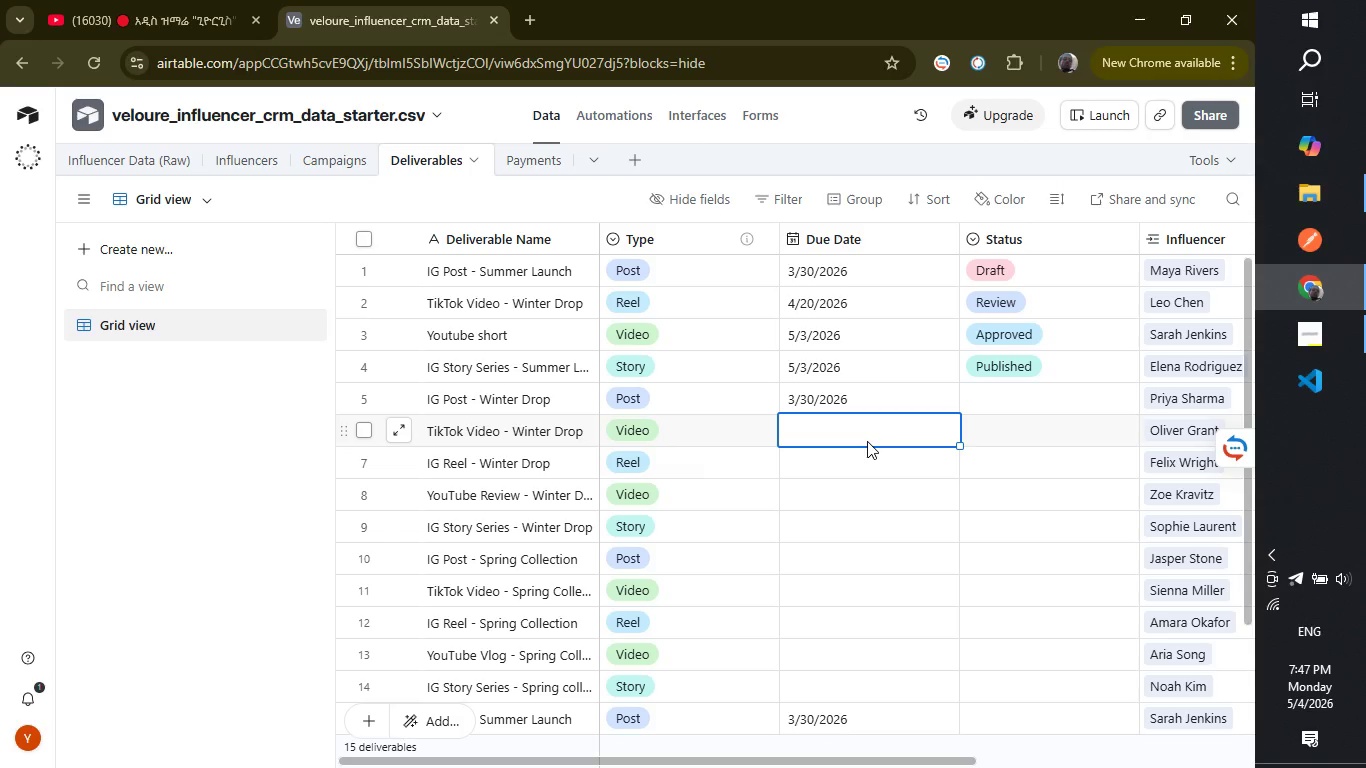 
left_click([869, 398])
 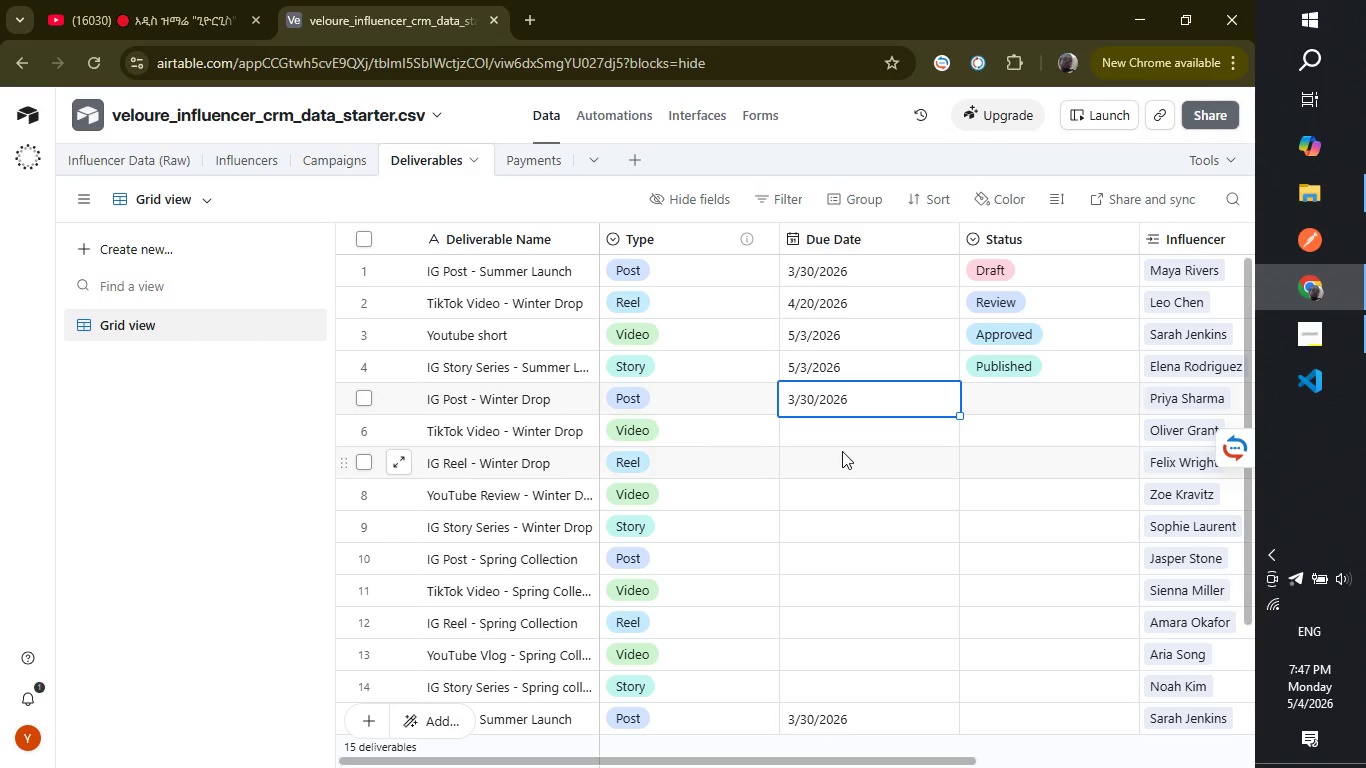 
left_click([842, 451])
 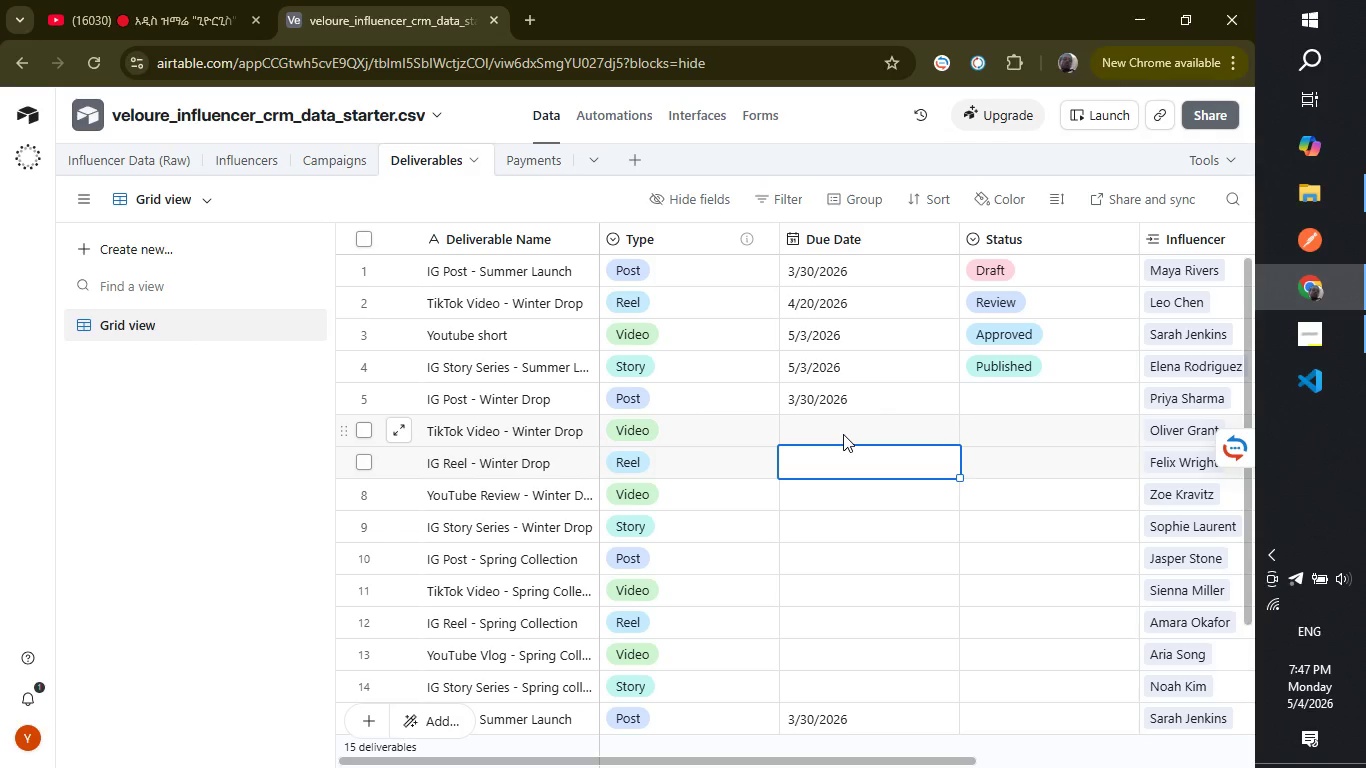 
left_click([843, 433])
 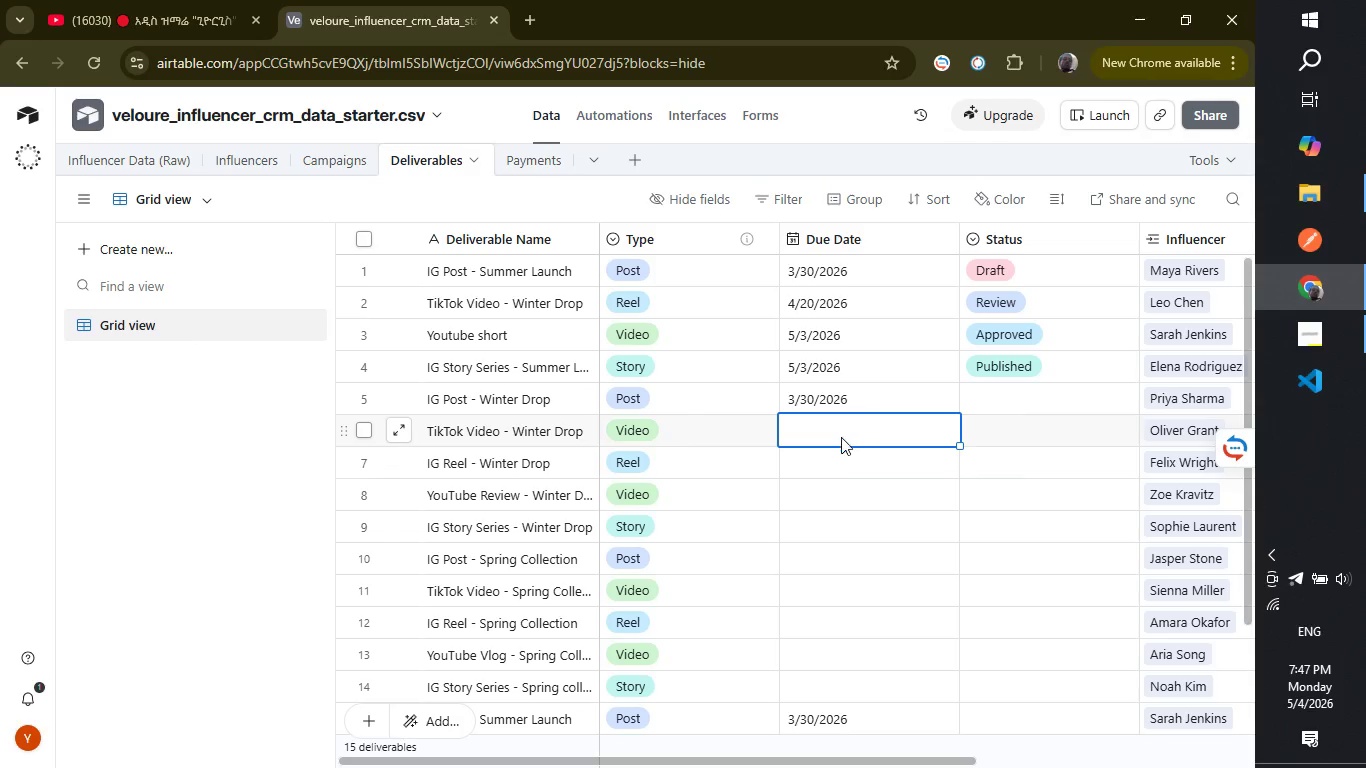 
left_click([835, 474])
 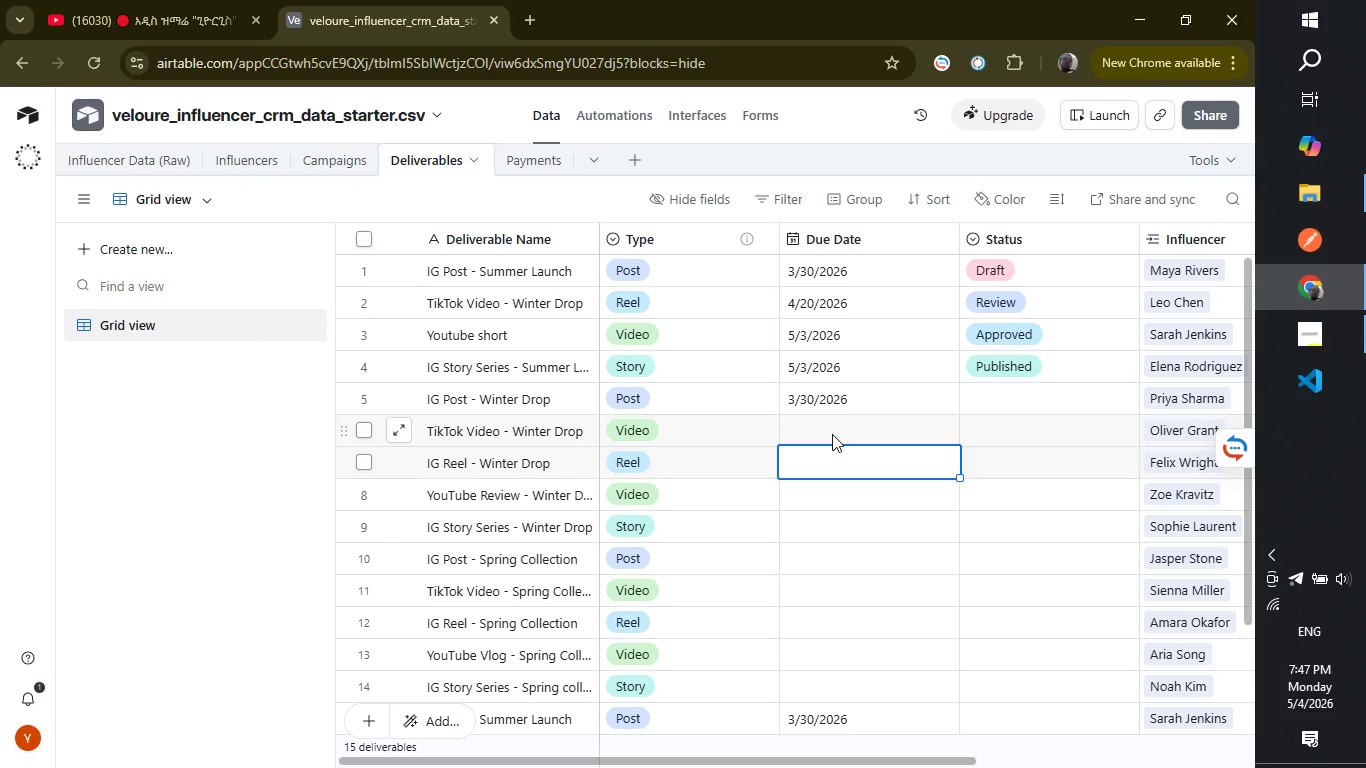 
left_click([832, 433])
 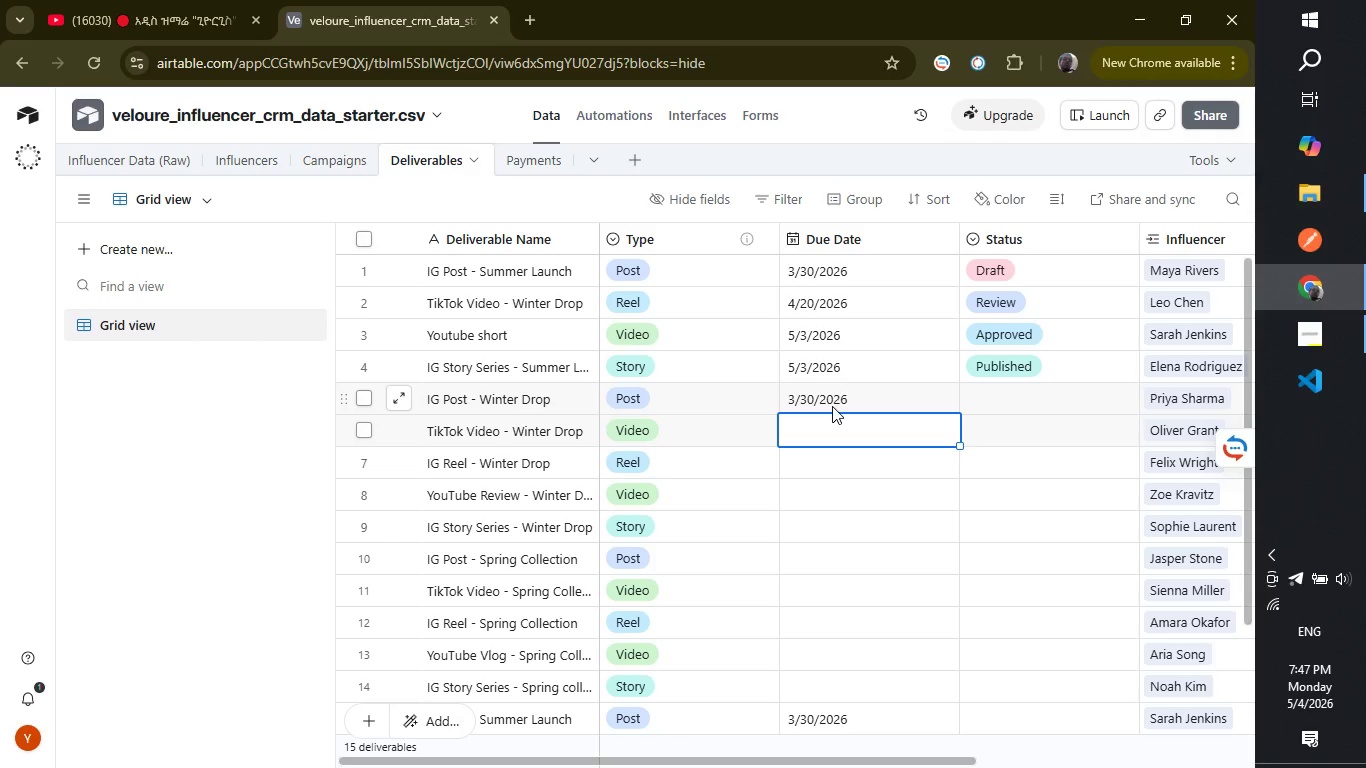 
left_click([832, 406])
 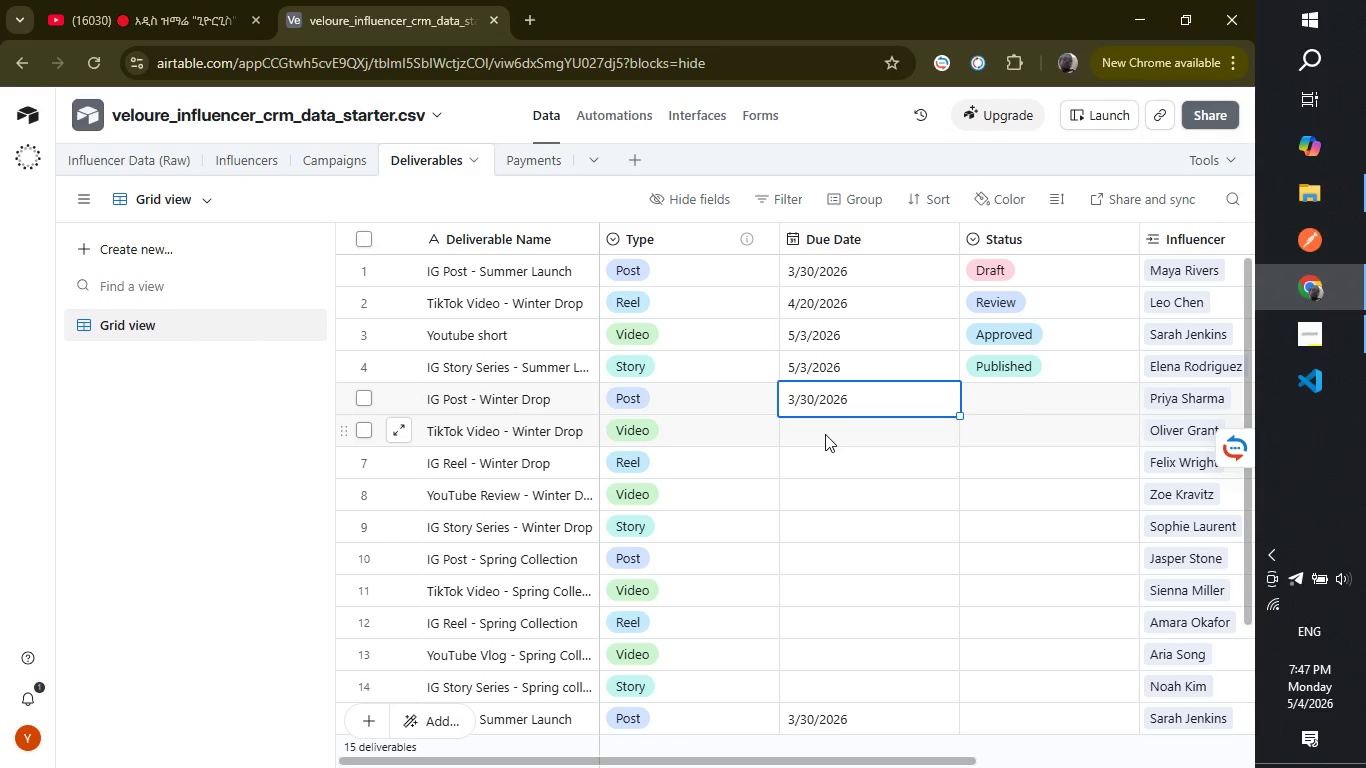 
left_click([825, 434])
 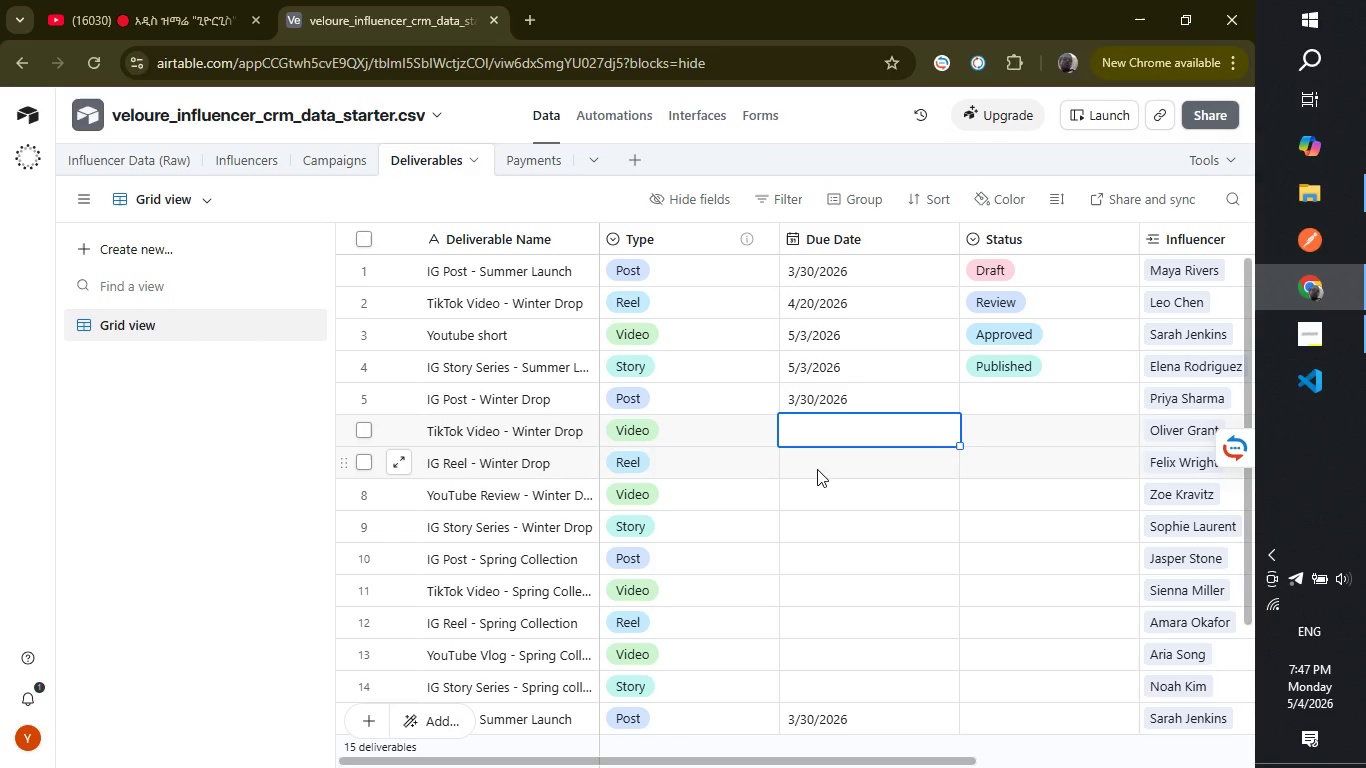 
left_click([817, 469])
 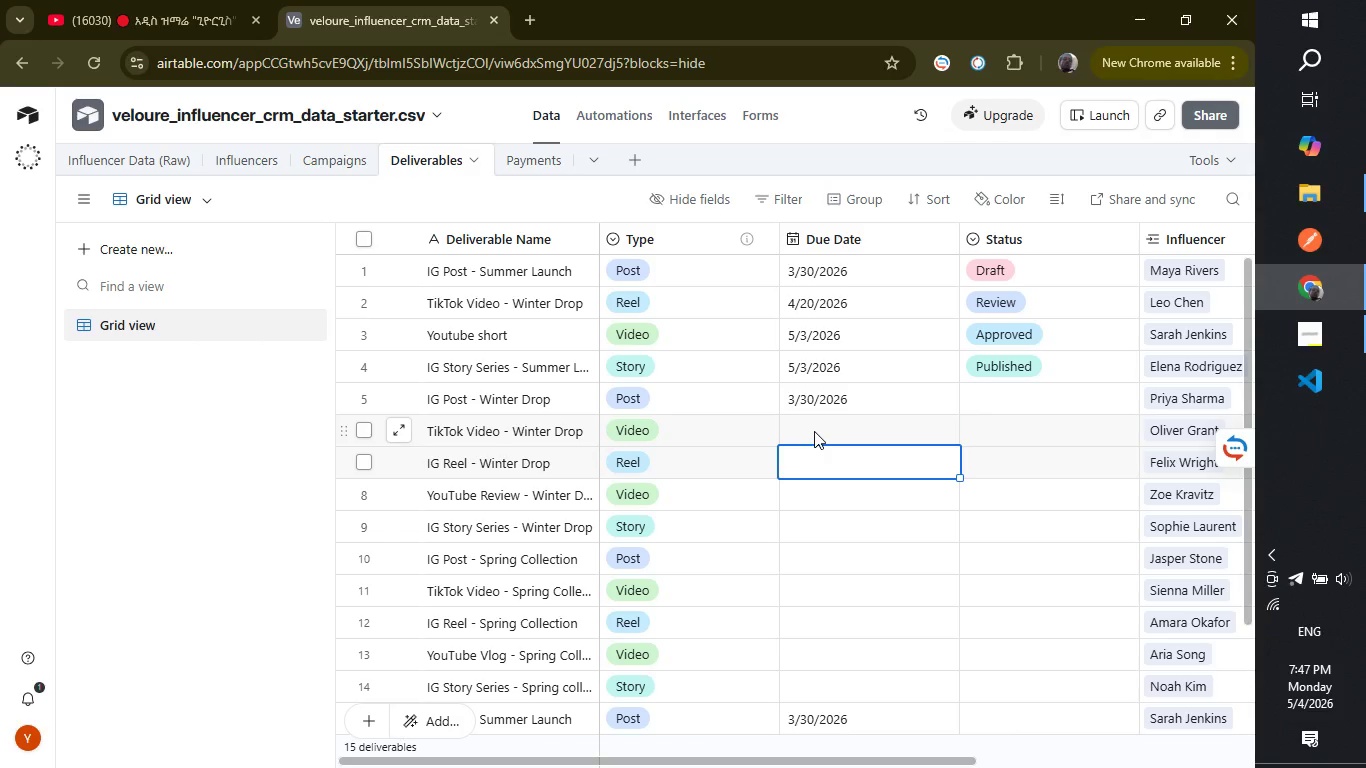 
left_click([814, 431])
 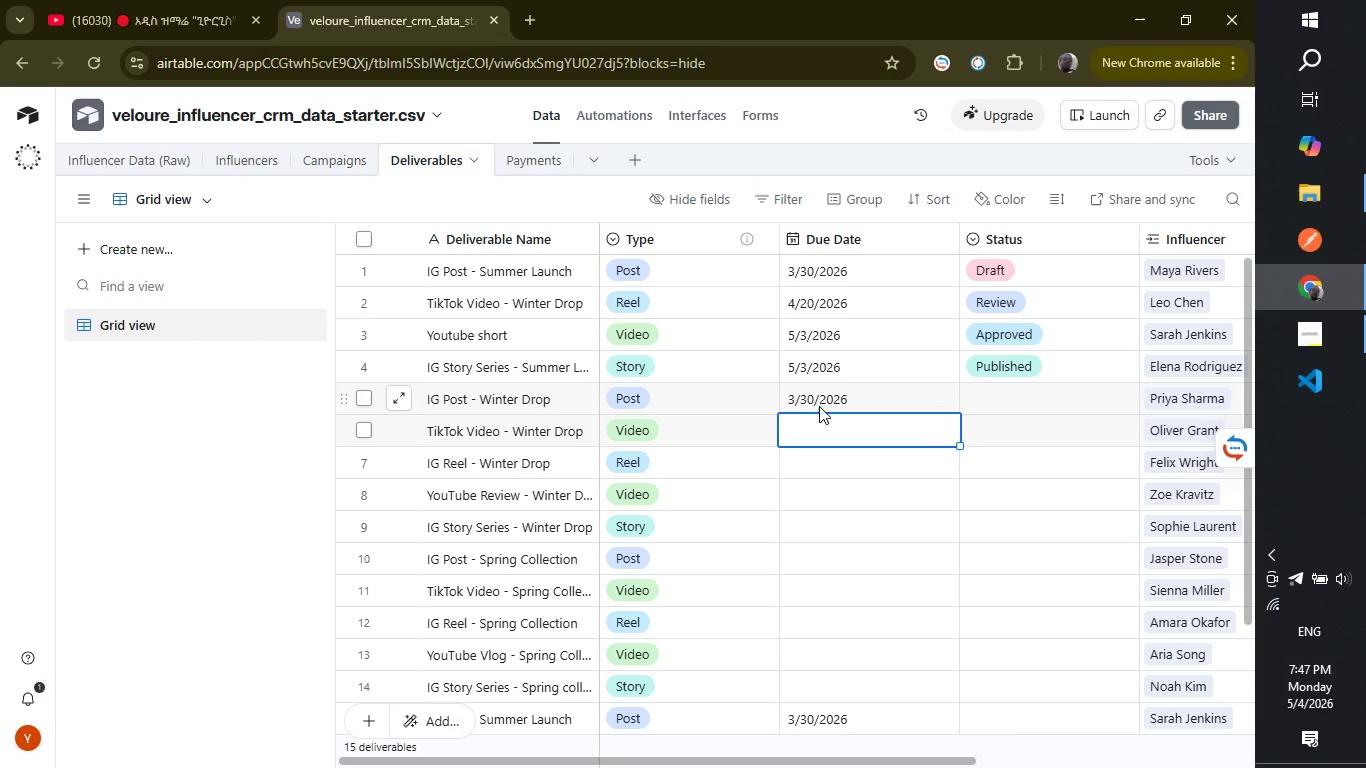 
left_click([819, 406])
 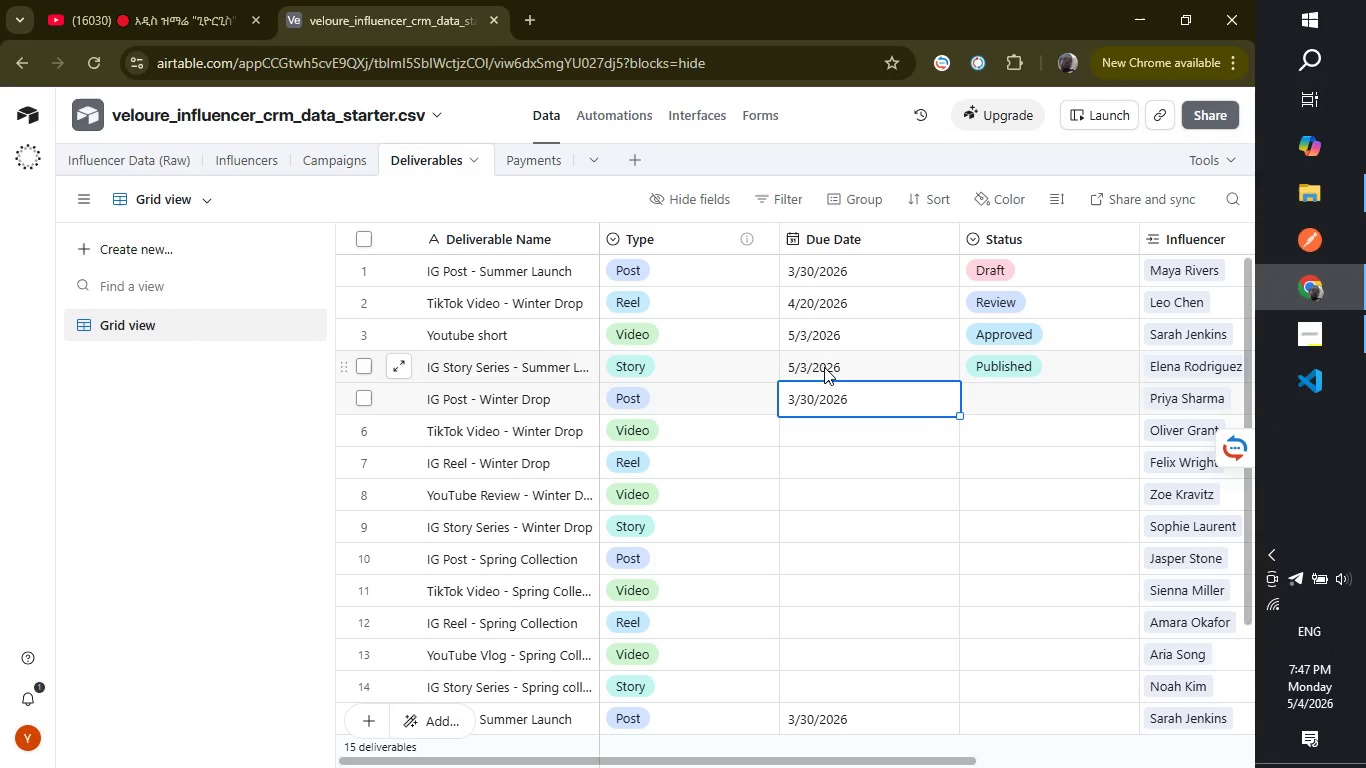 
left_click([824, 366])
 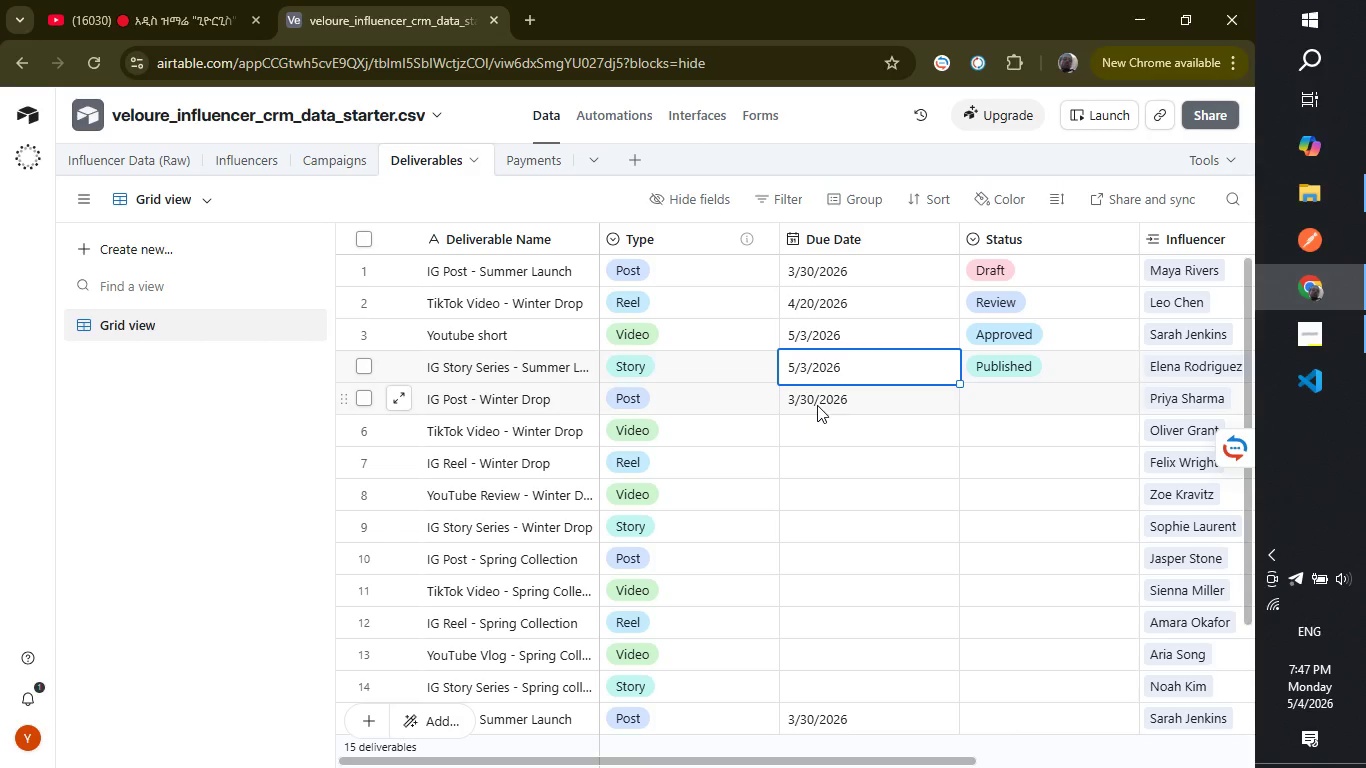 
left_click([817, 408])
 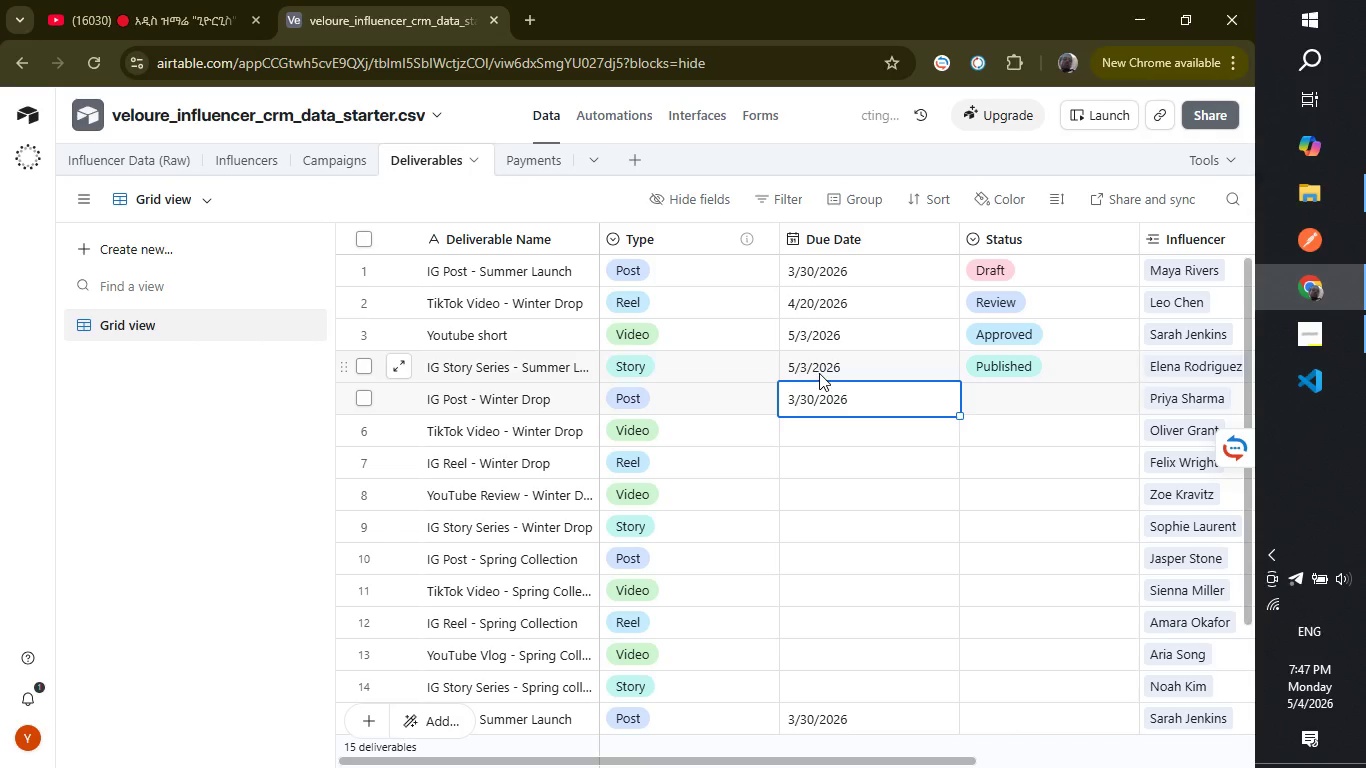 
left_click([819, 373])
 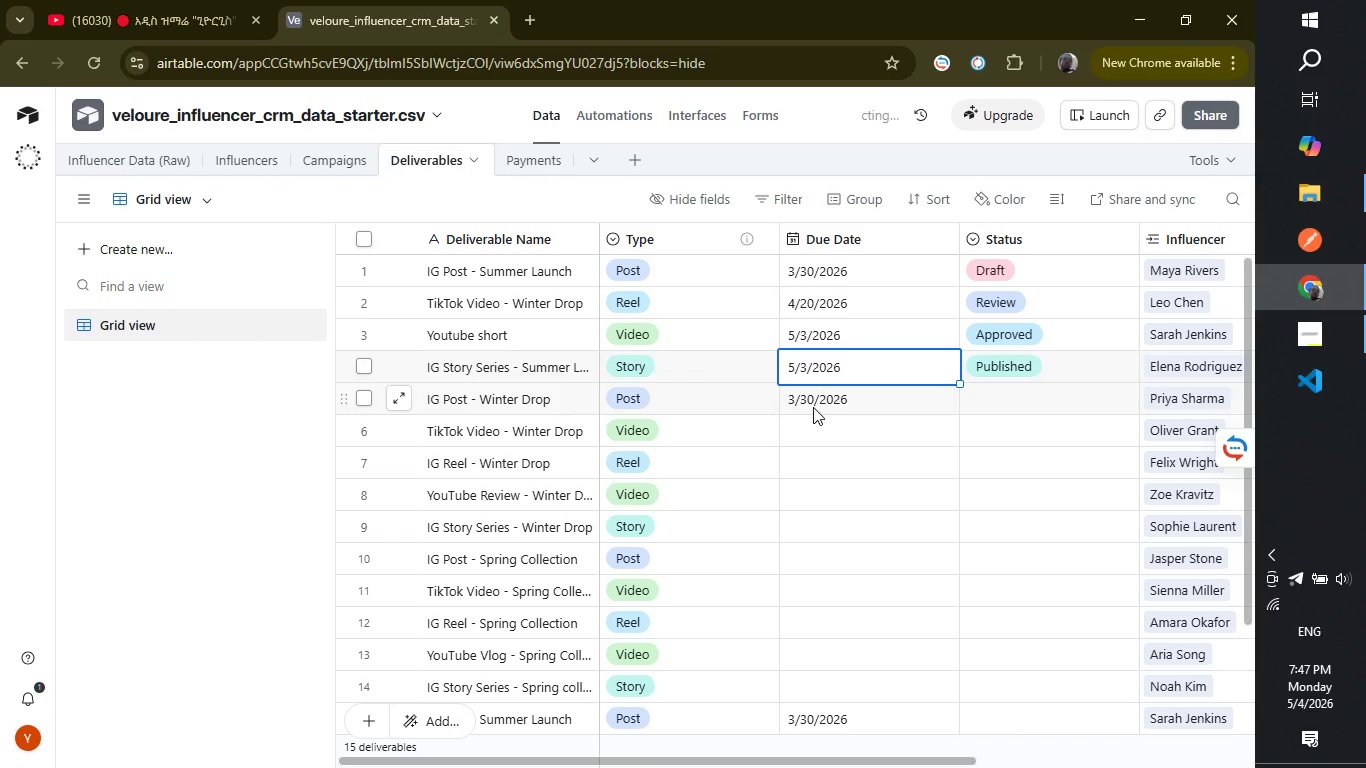 
left_click([813, 409])
 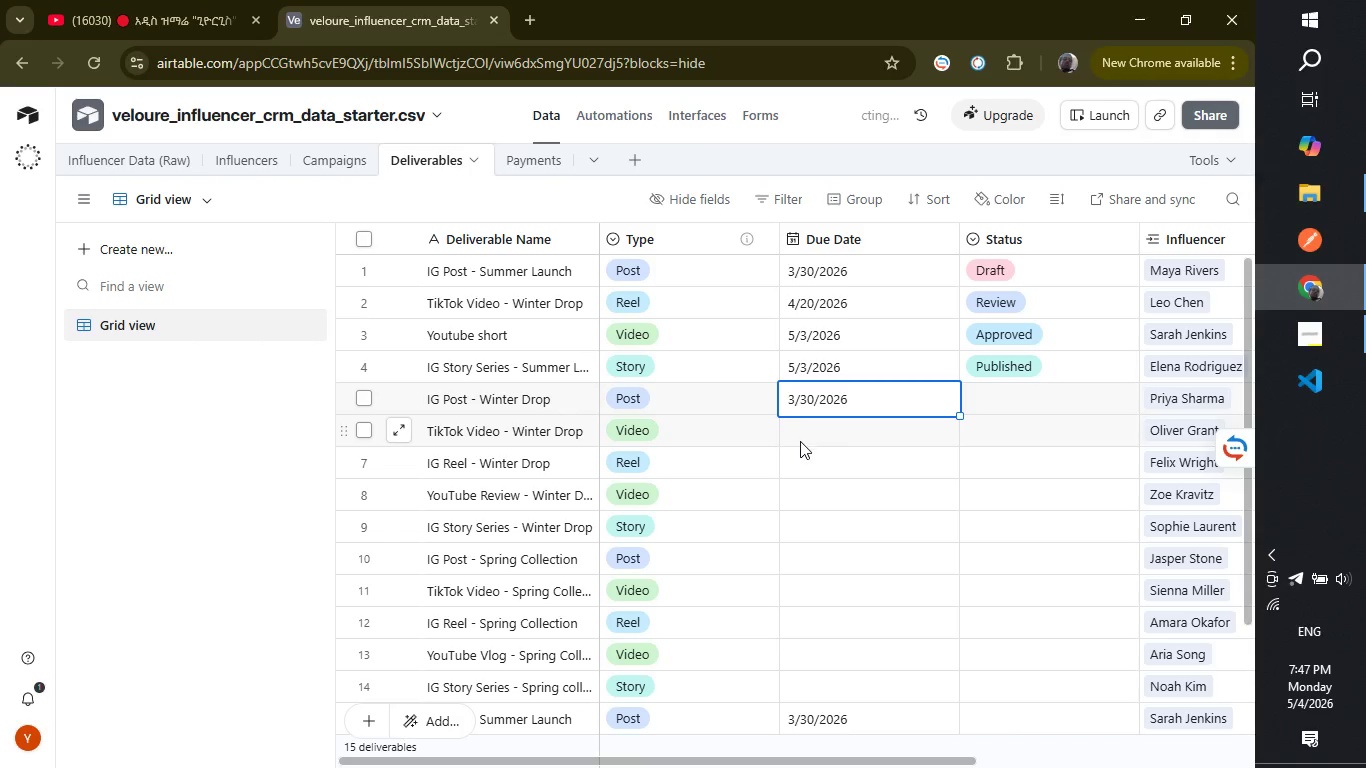 
left_click([800, 440])
 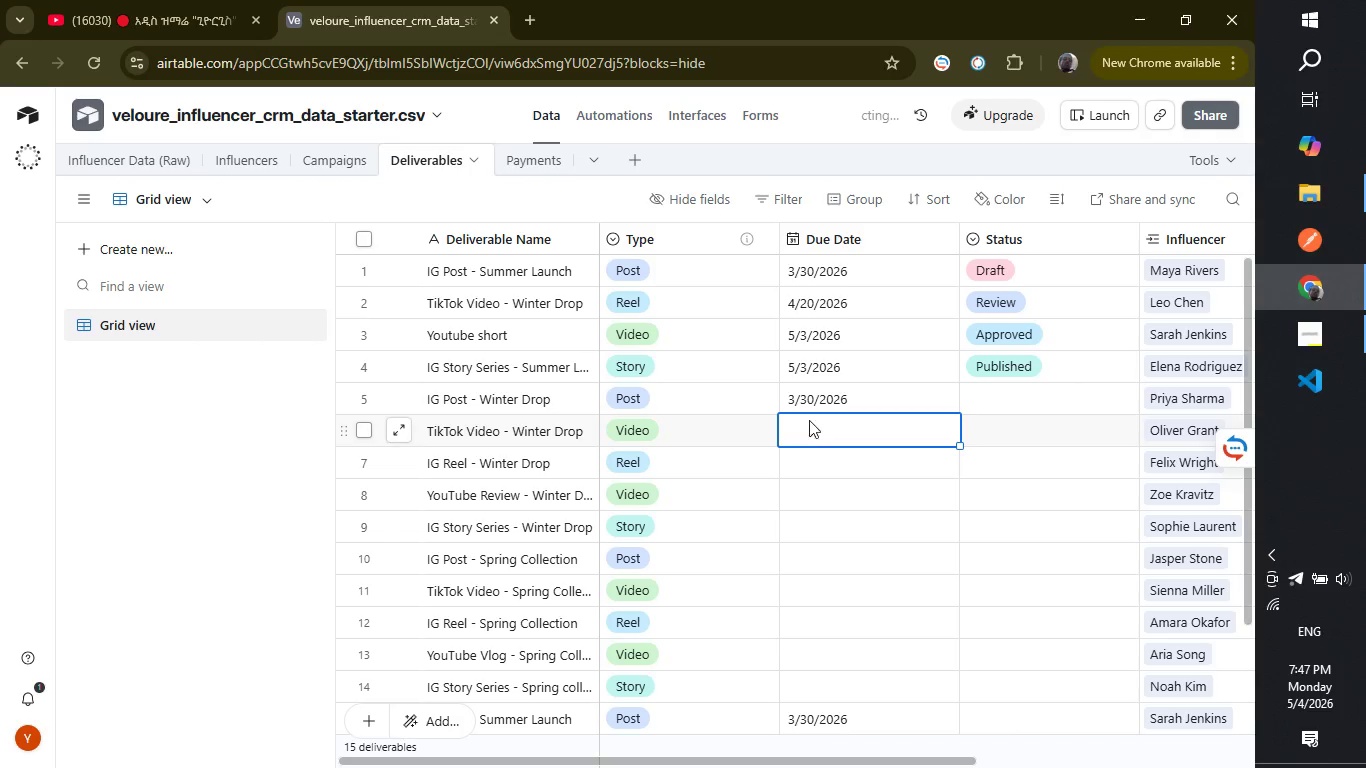 
left_click([821, 397])
 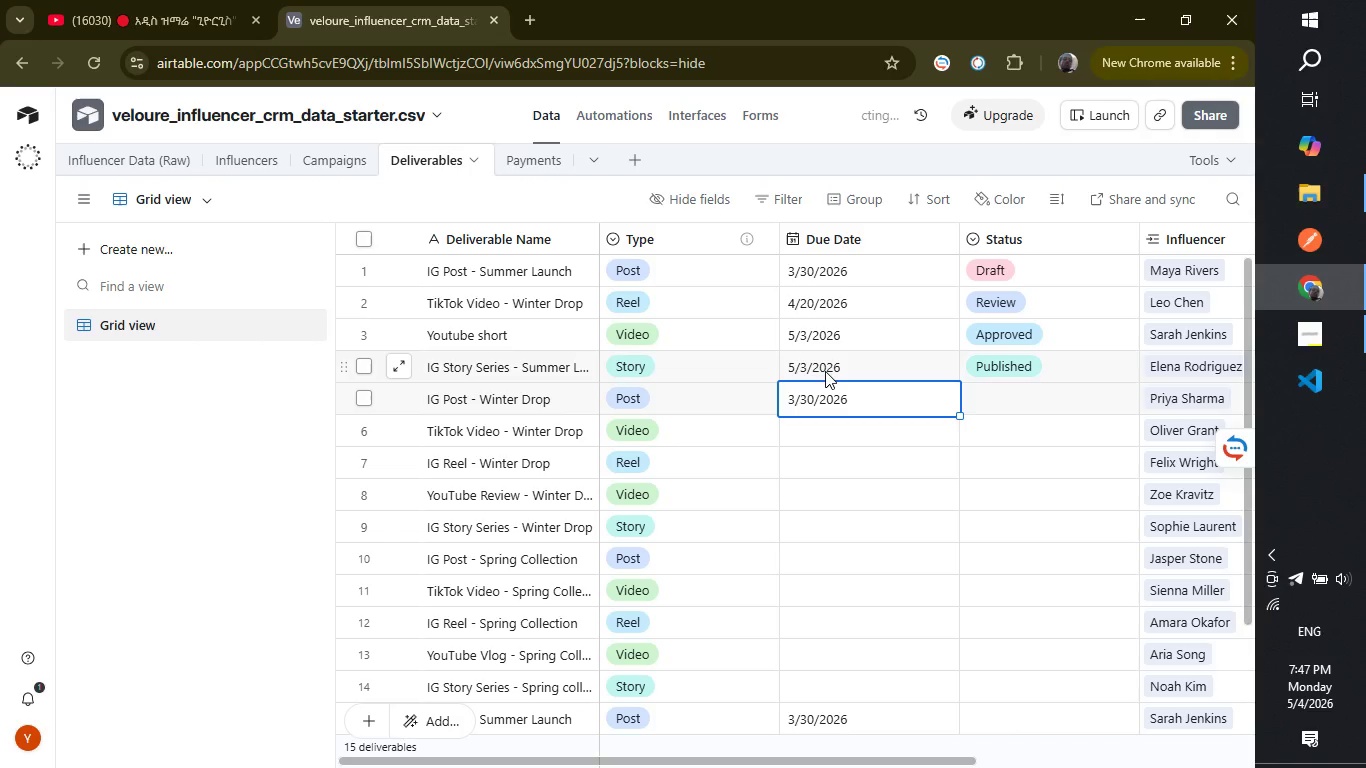 
left_click([825, 371])
 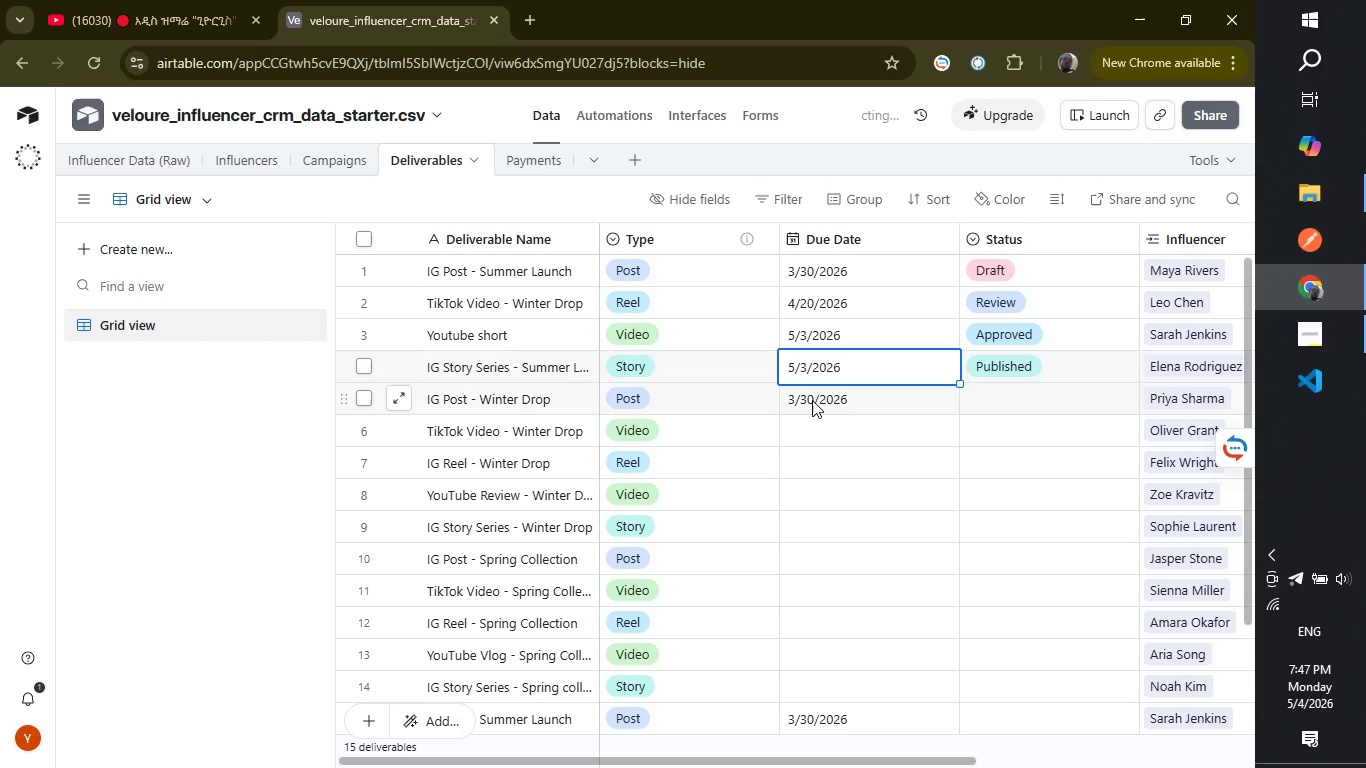 
wait(6.48)
 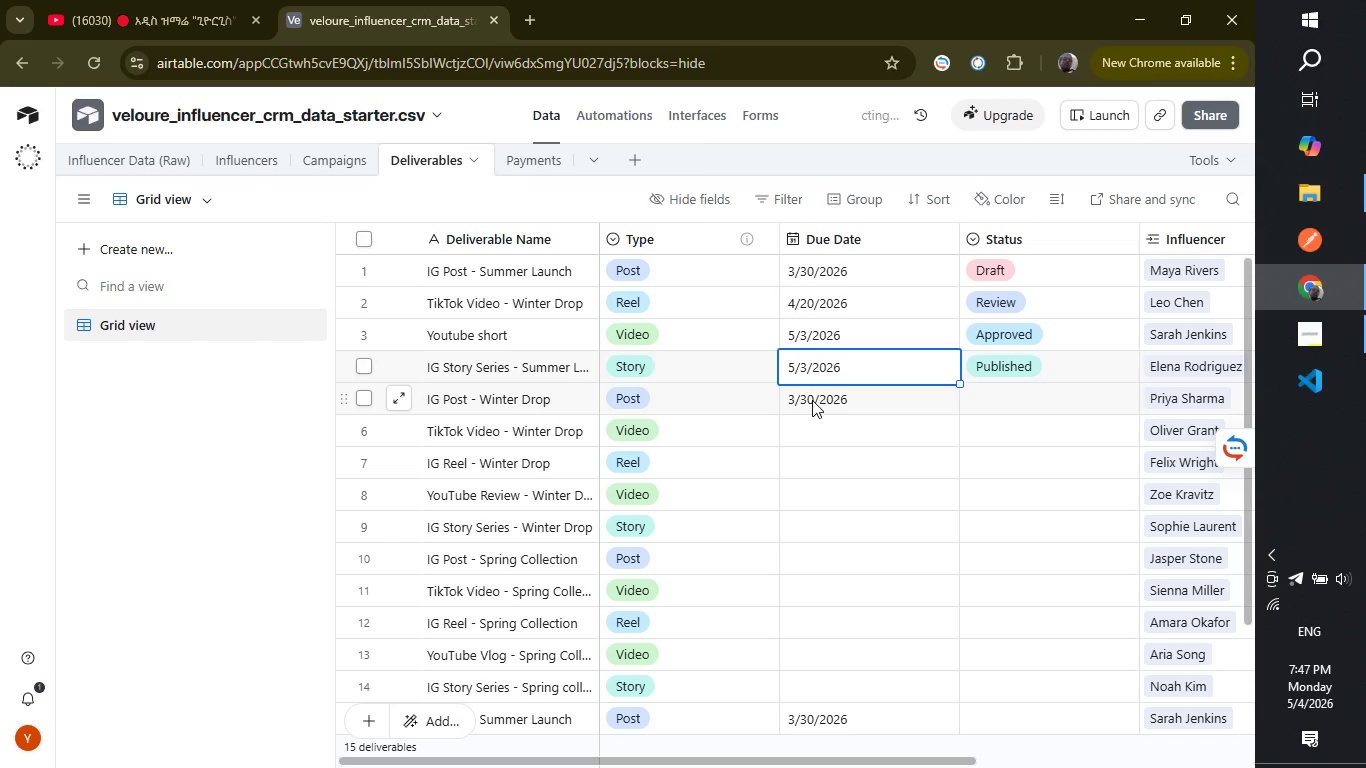 
left_click([812, 399])
 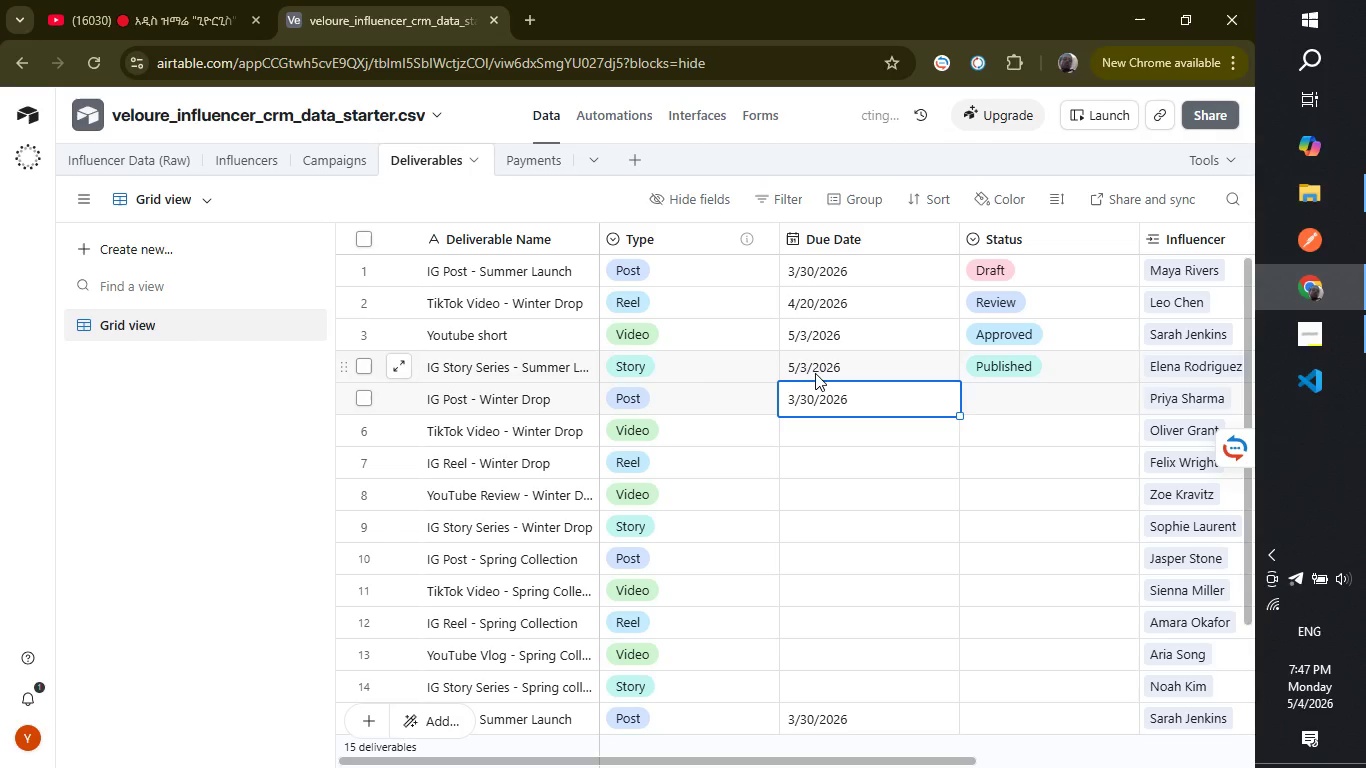 
left_click([815, 373])
 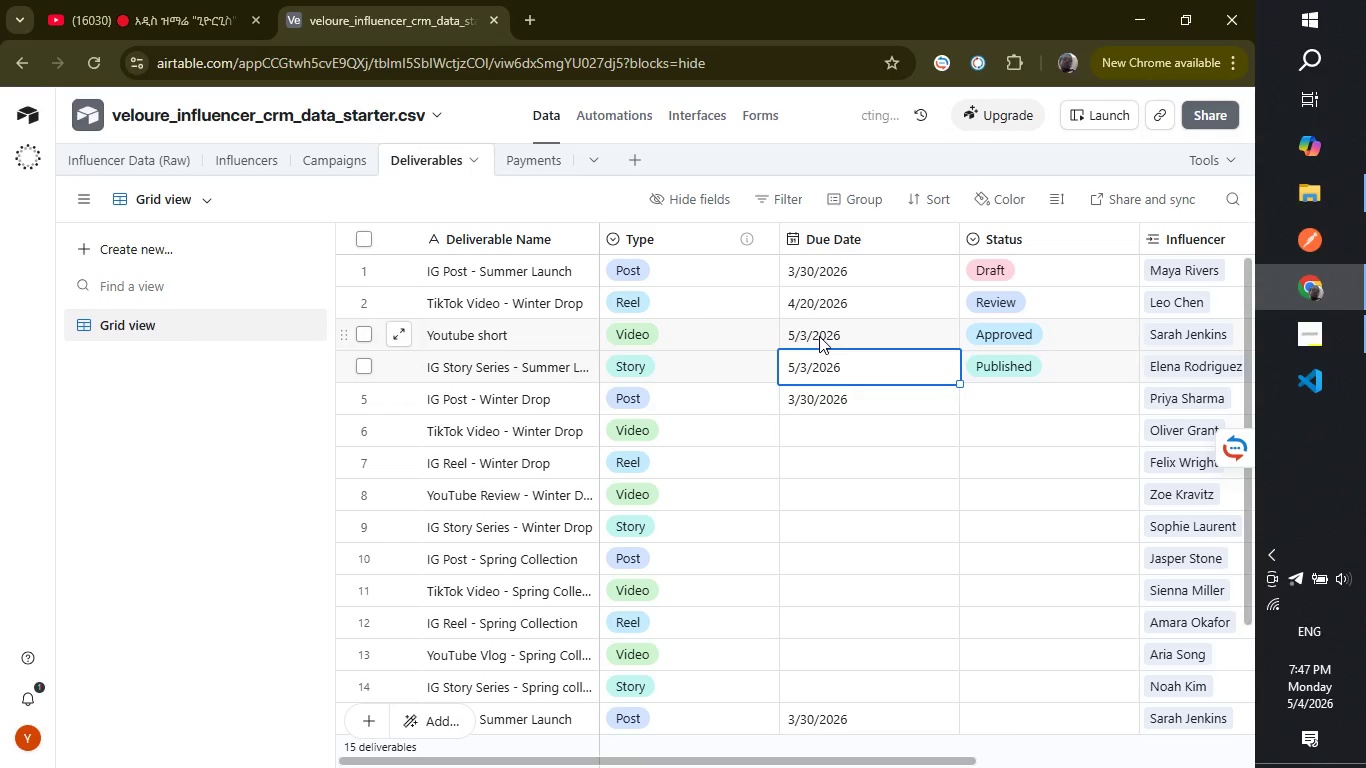 
left_click([819, 336])
 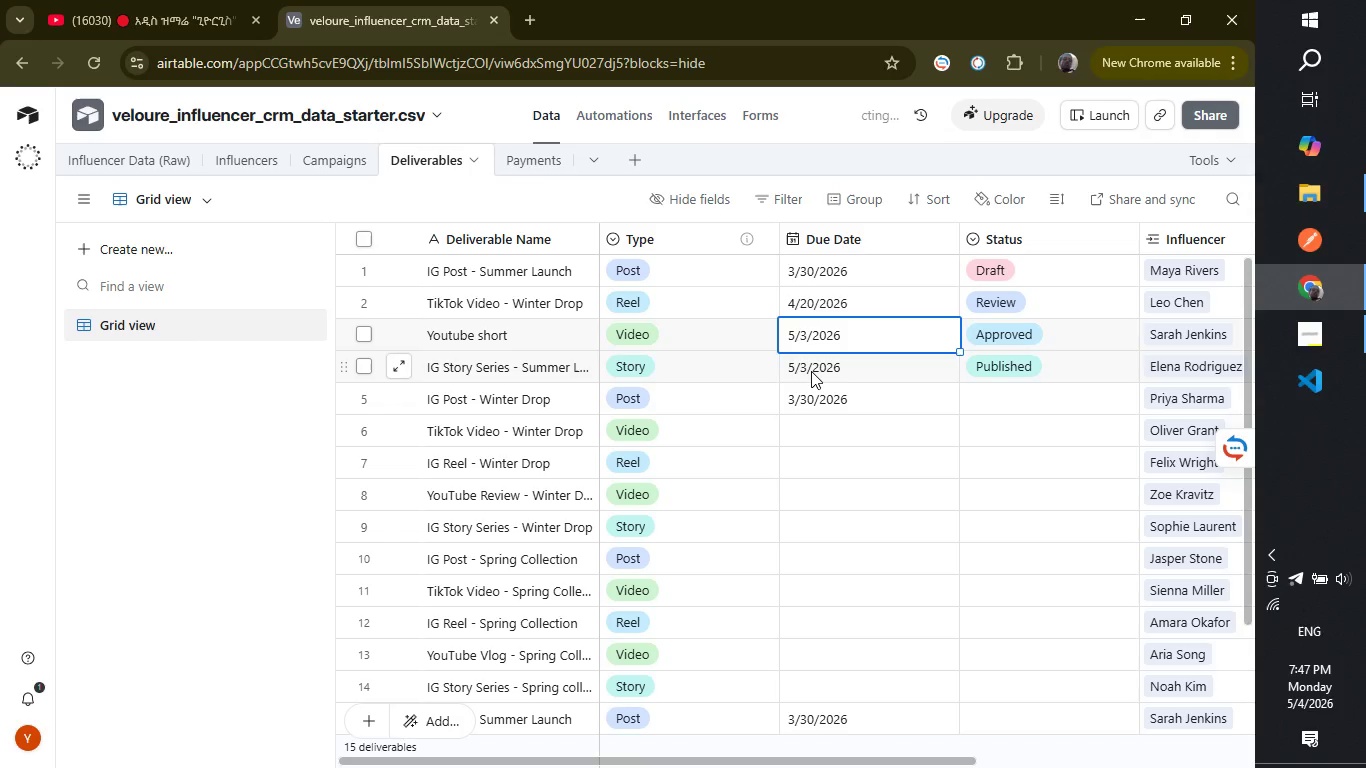 
left_click([811, 371])
 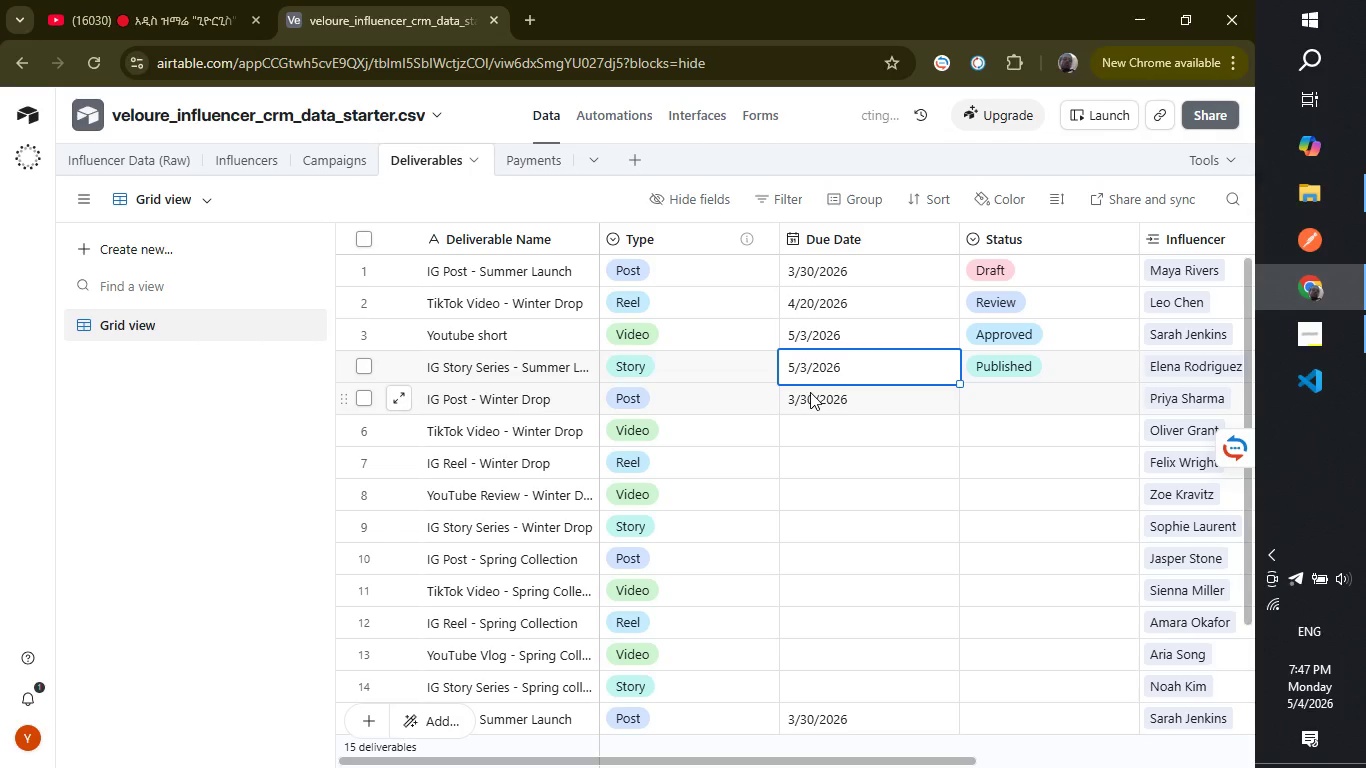 
left_click([810, 392])
 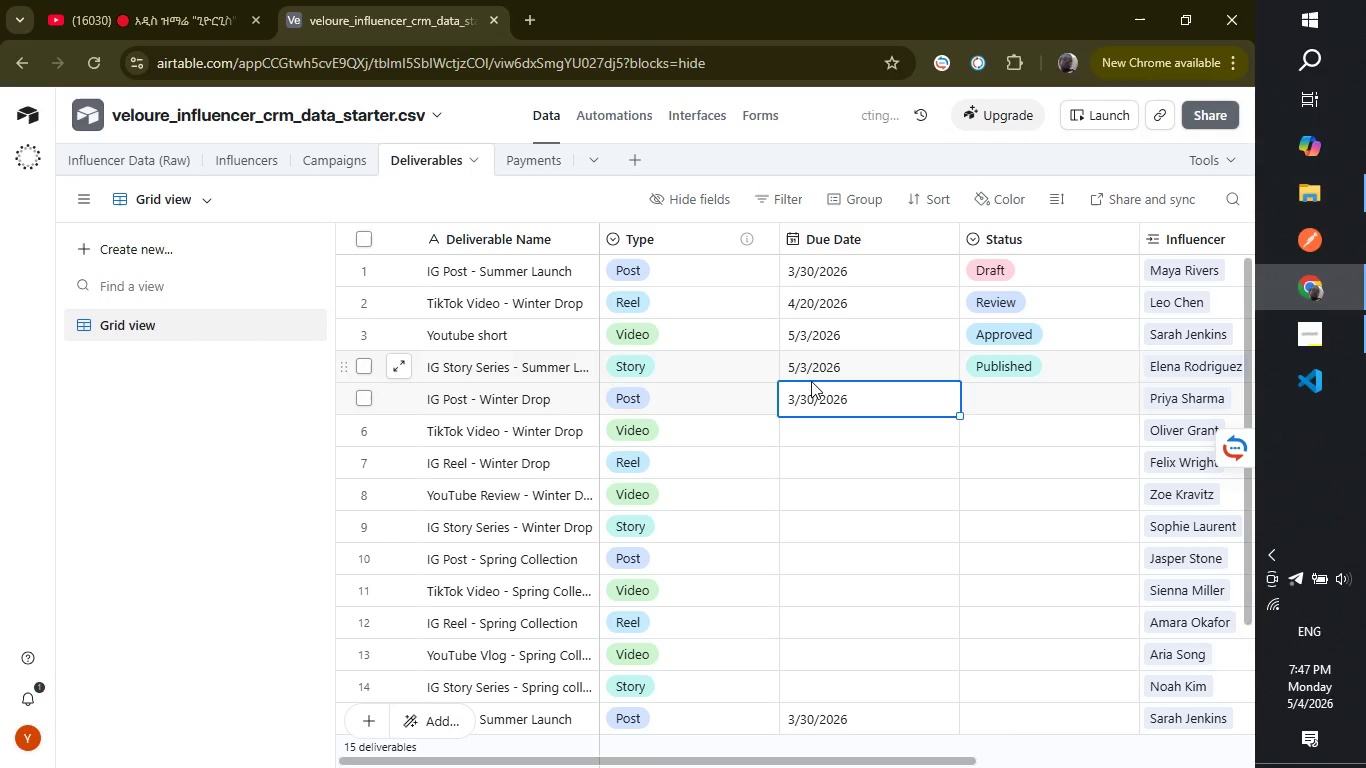 
left_click([811, 381])
 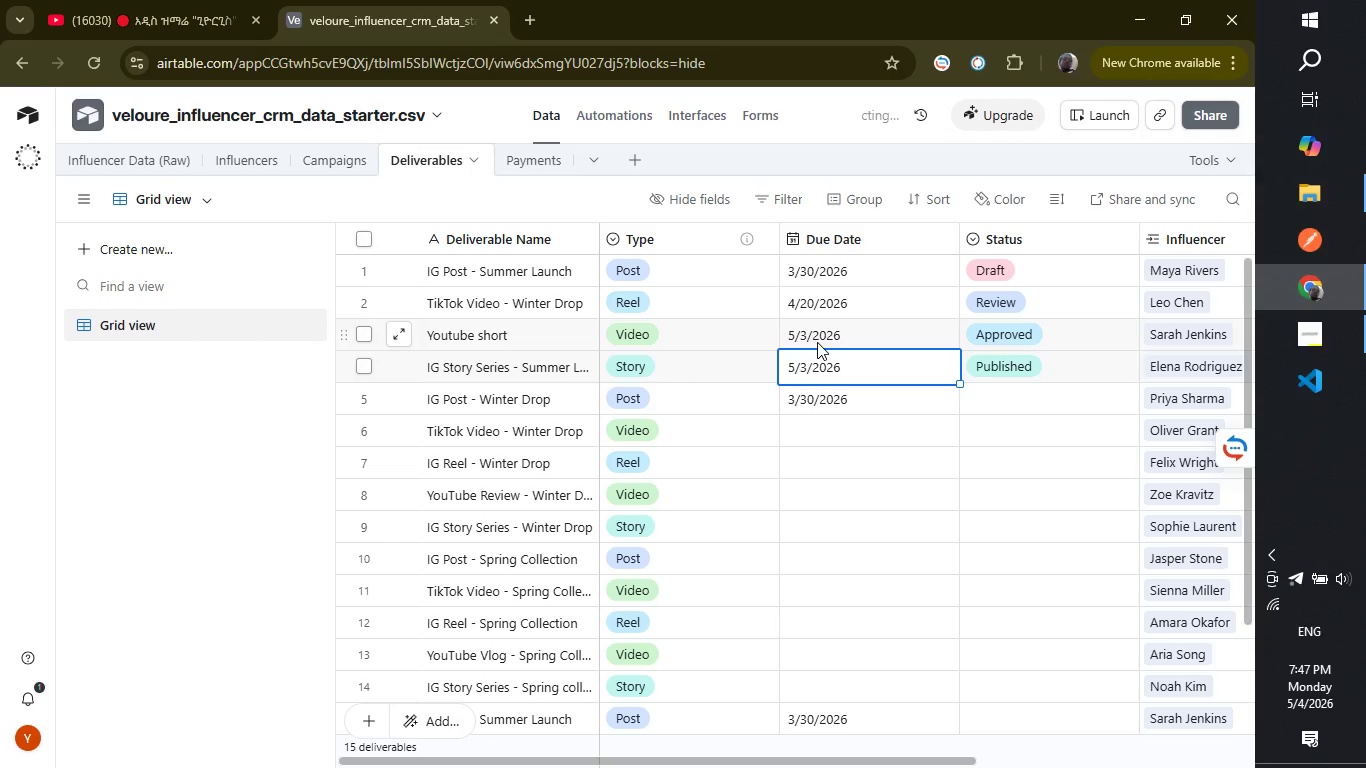 
left_click([817, 342])
 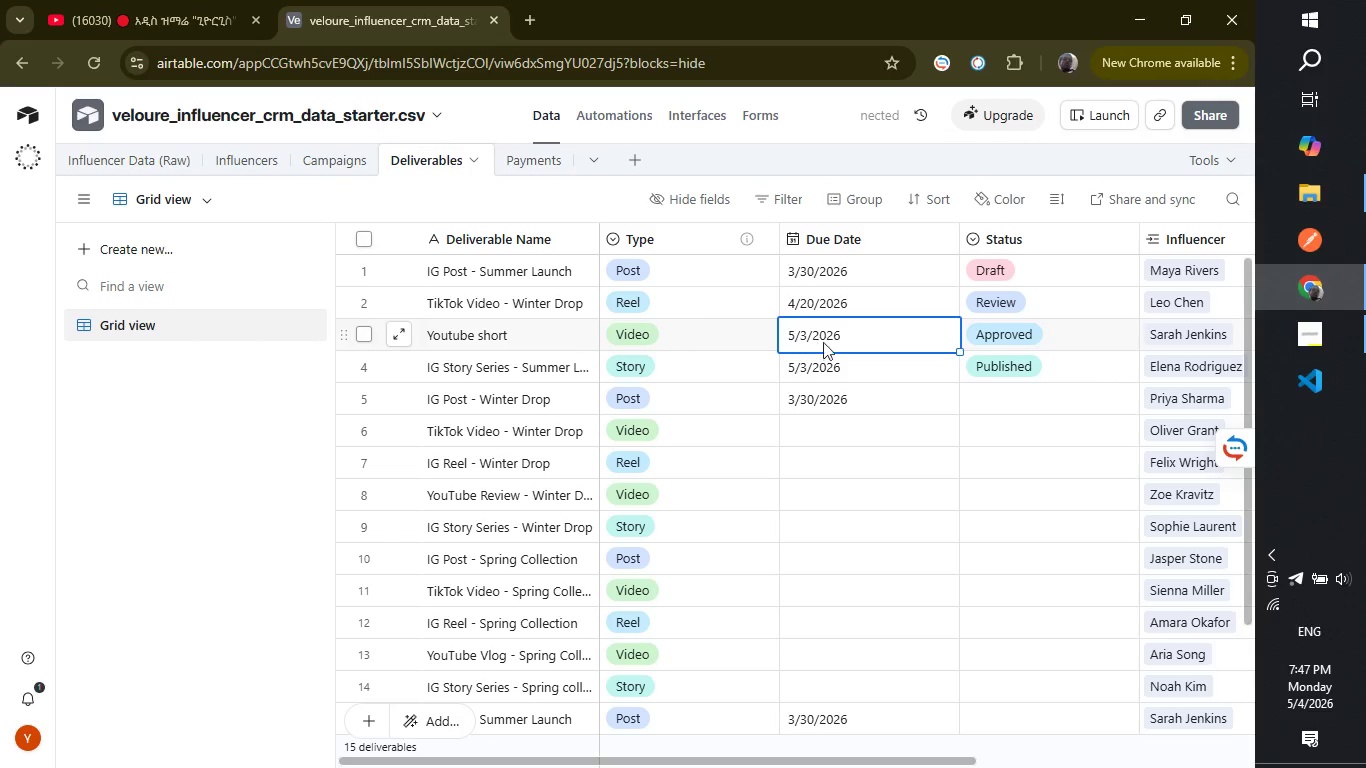 
wait(8.41)
 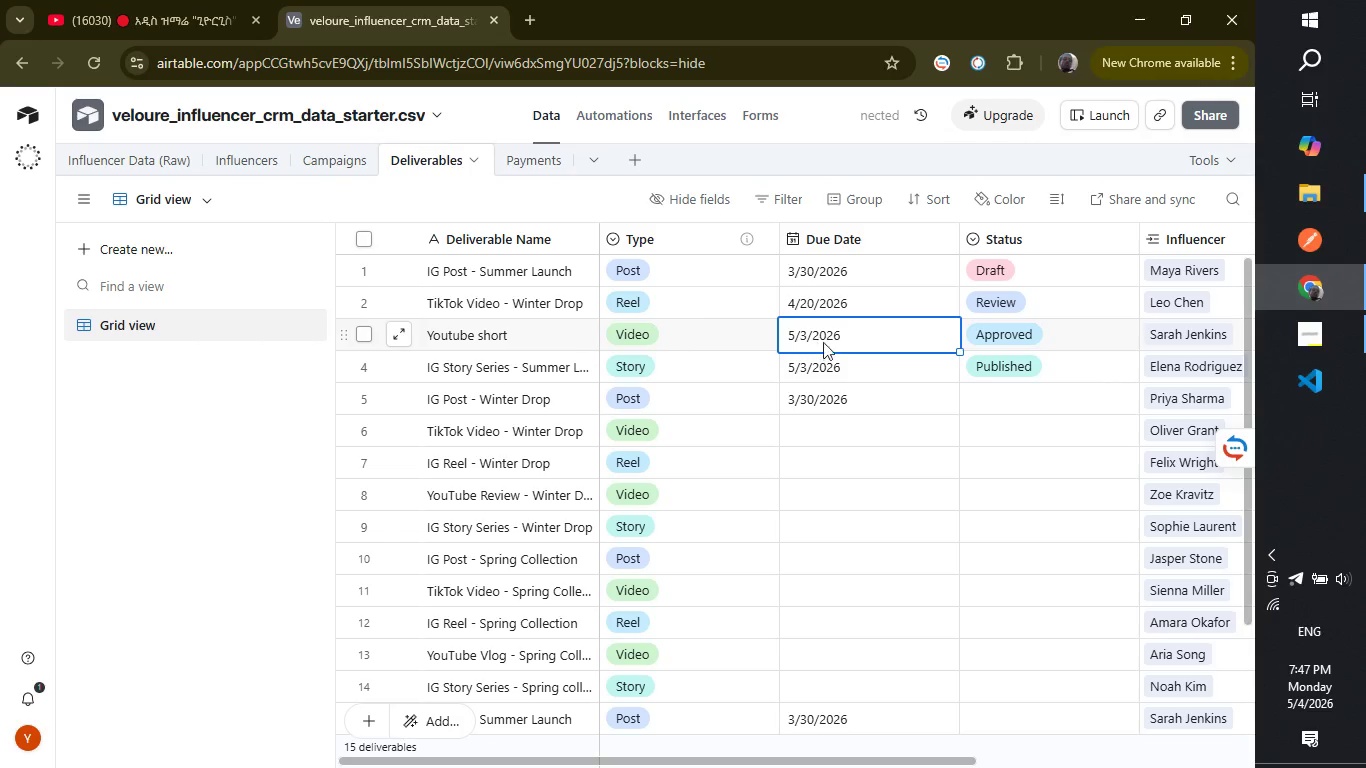 
left_click([849, 311])
 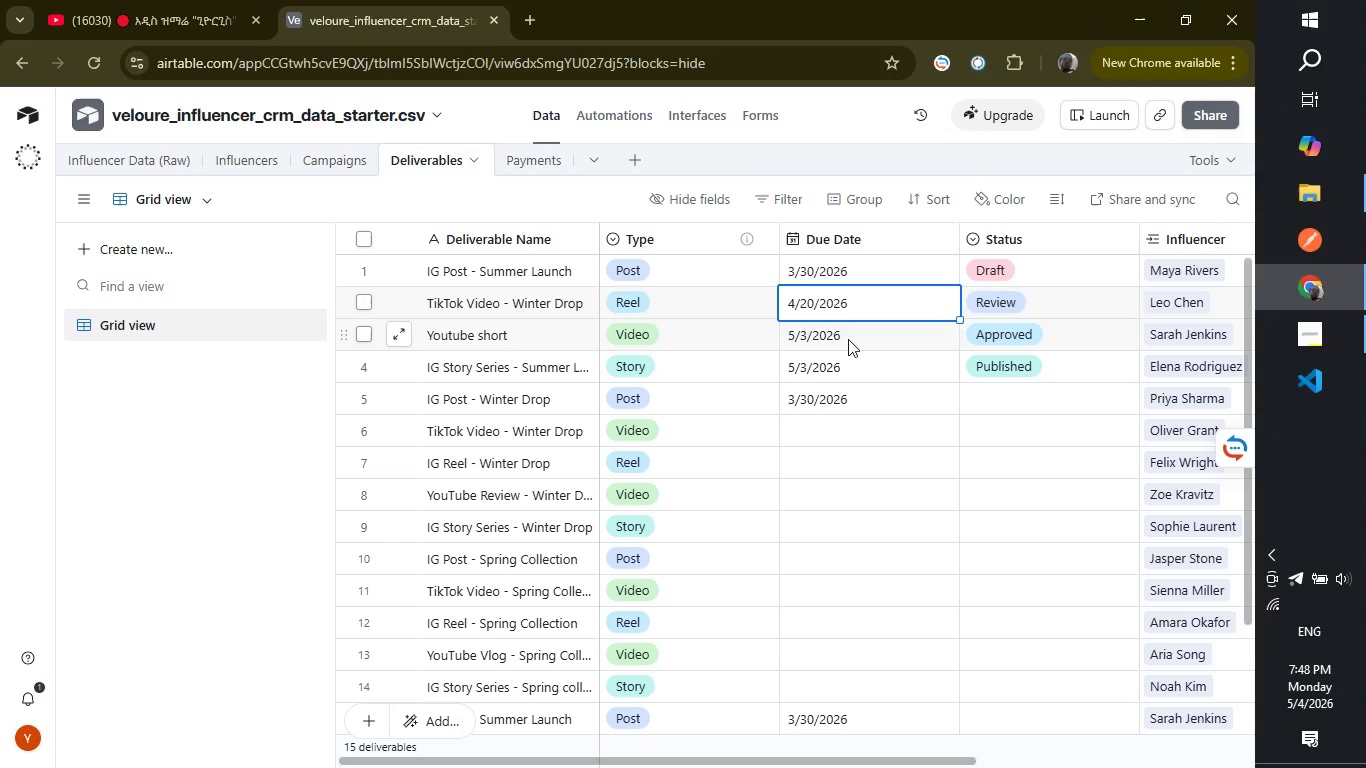 
left_click([847, 339])
 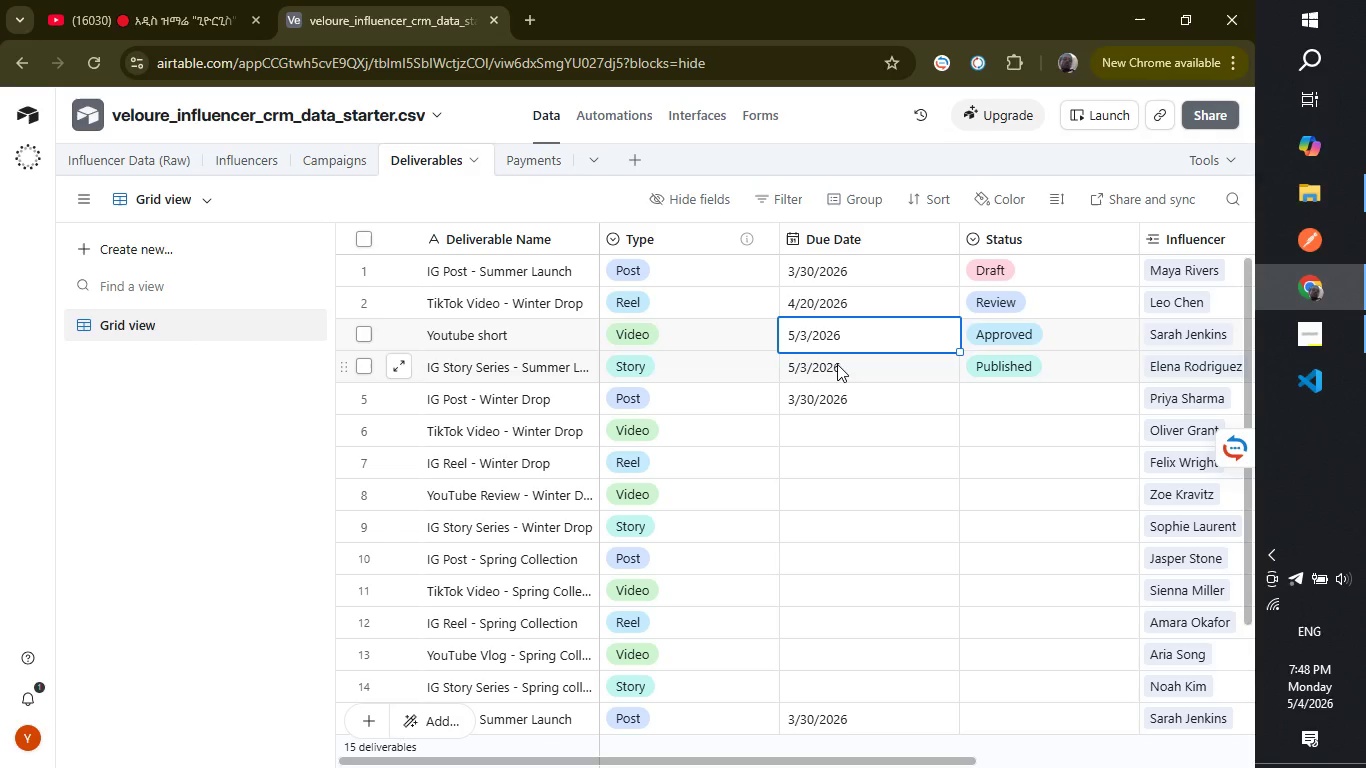 
left_click([837, 364])
 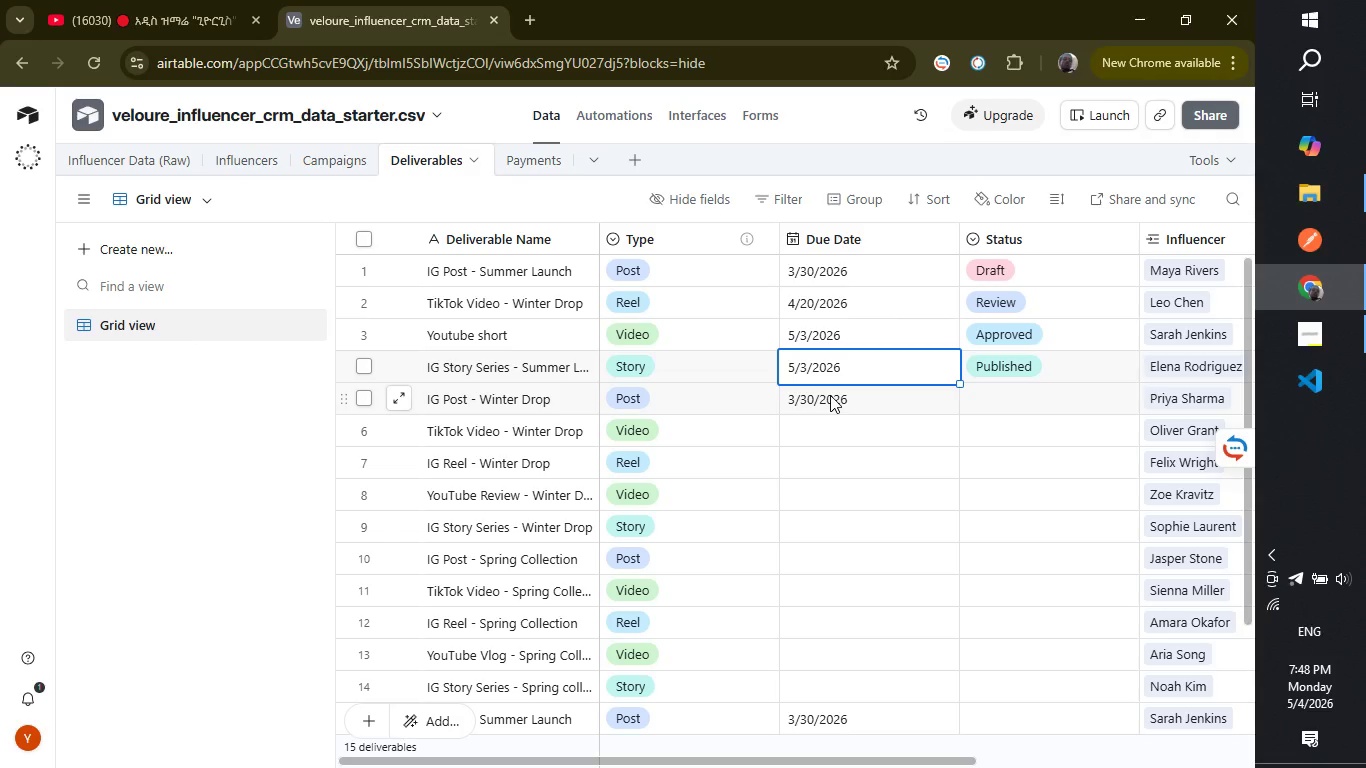 
left_click([830, 395])
 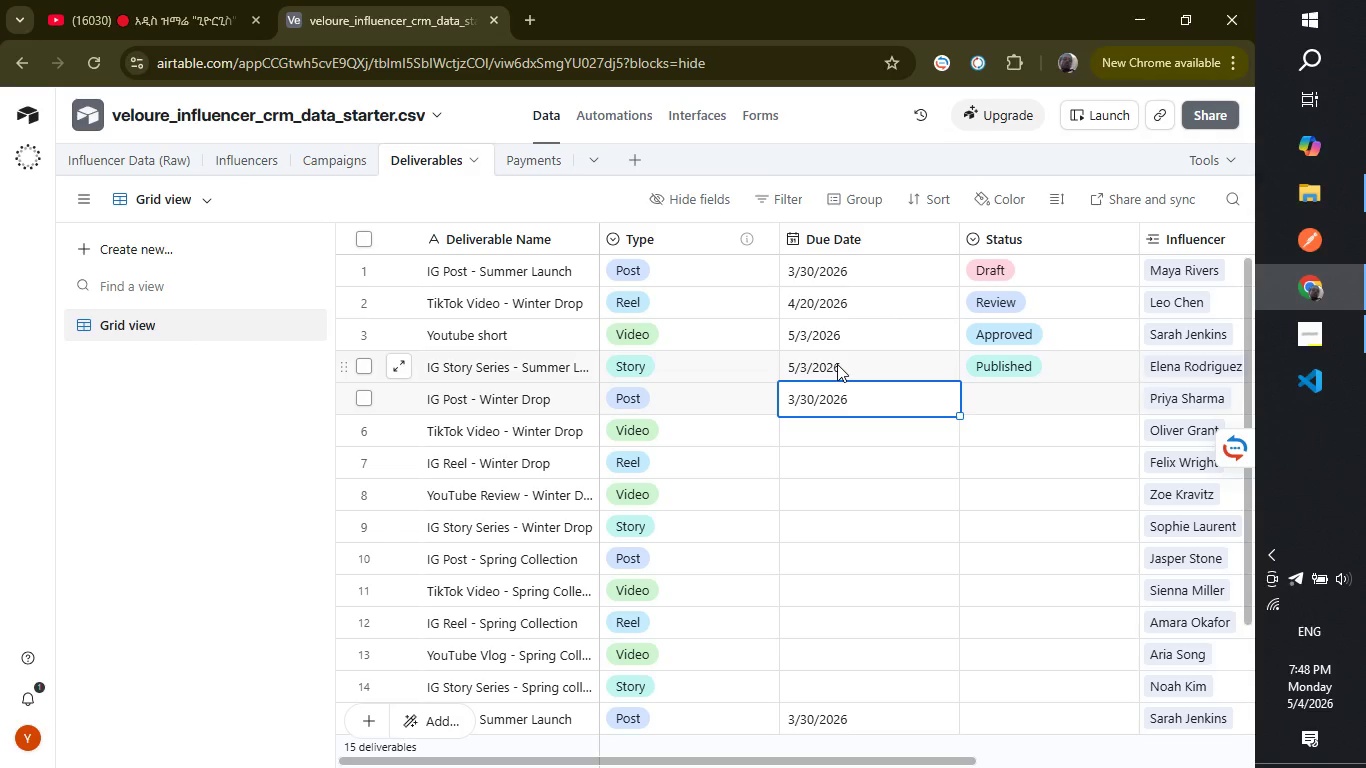 
left_click([837, 364])
 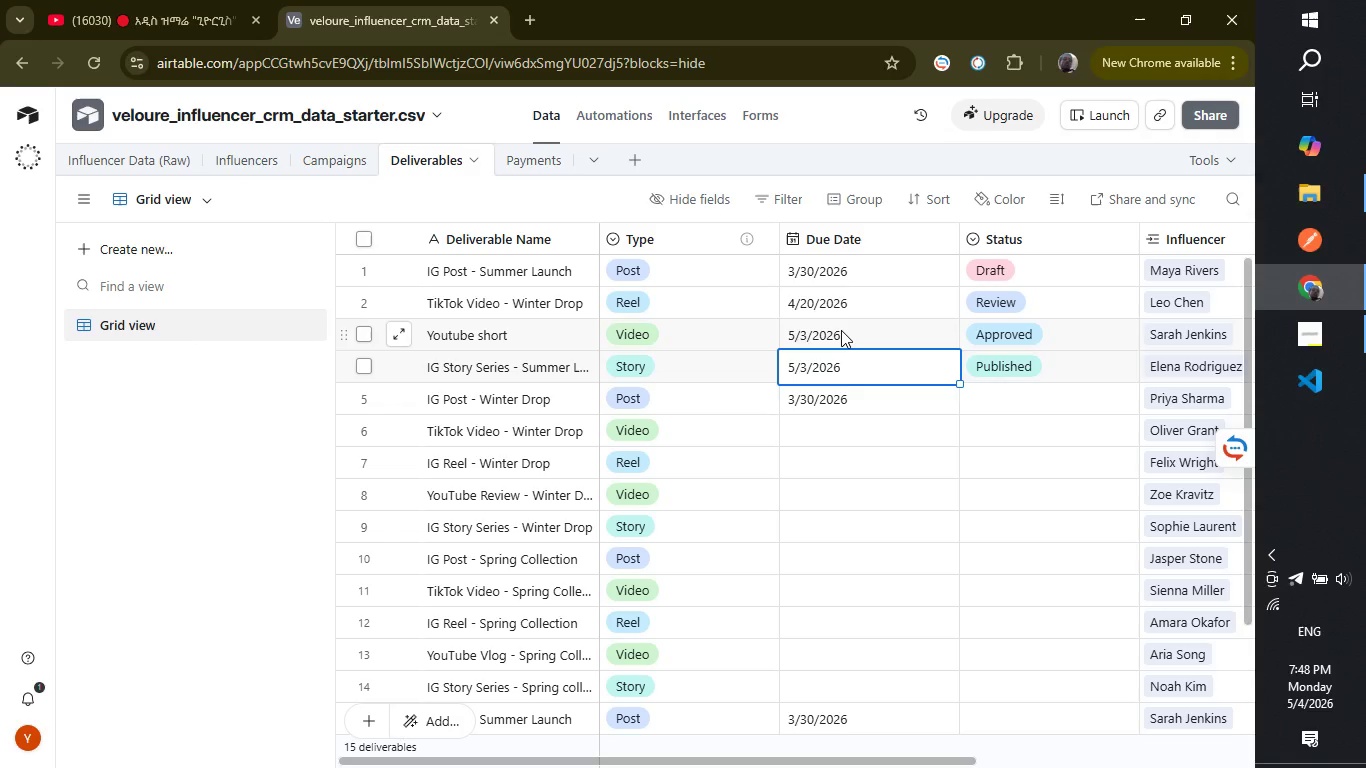 
left_click([841, 330])
 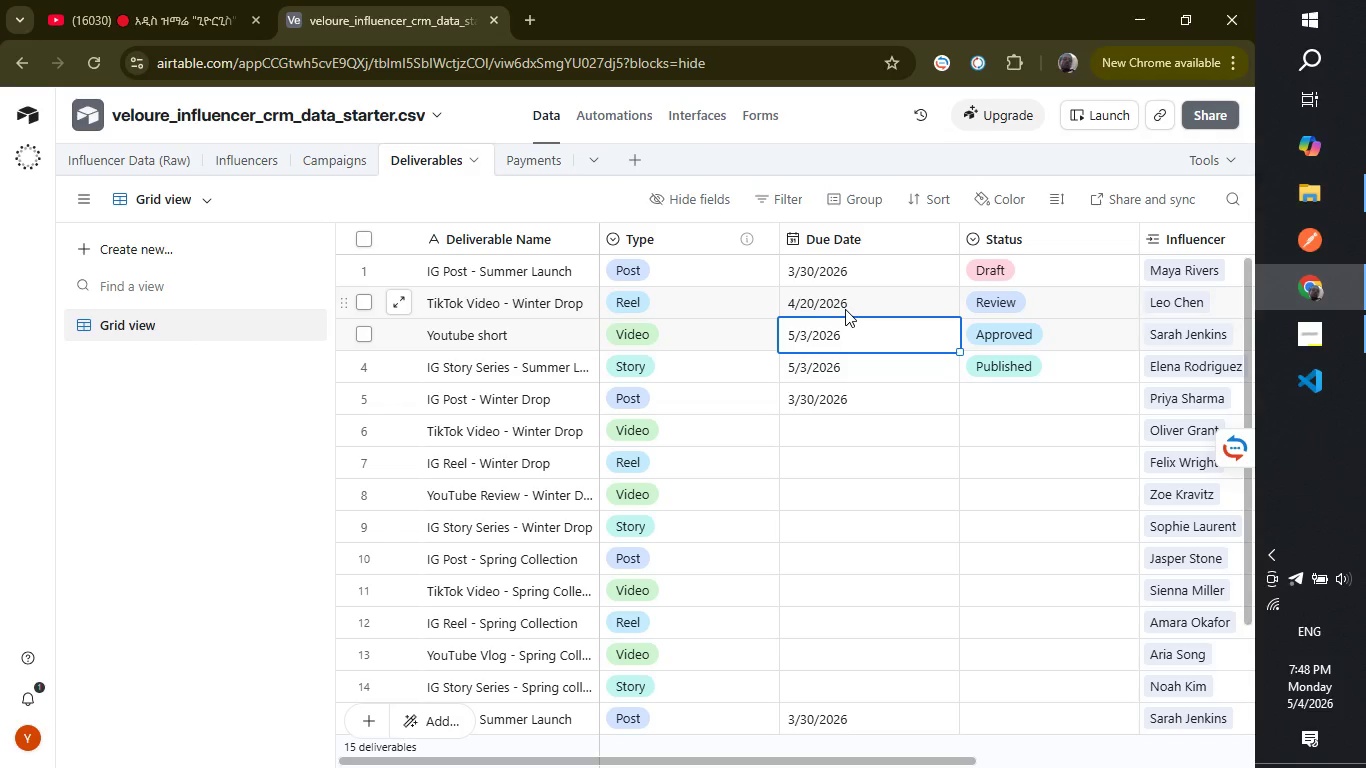 
left_click([845, 309])
 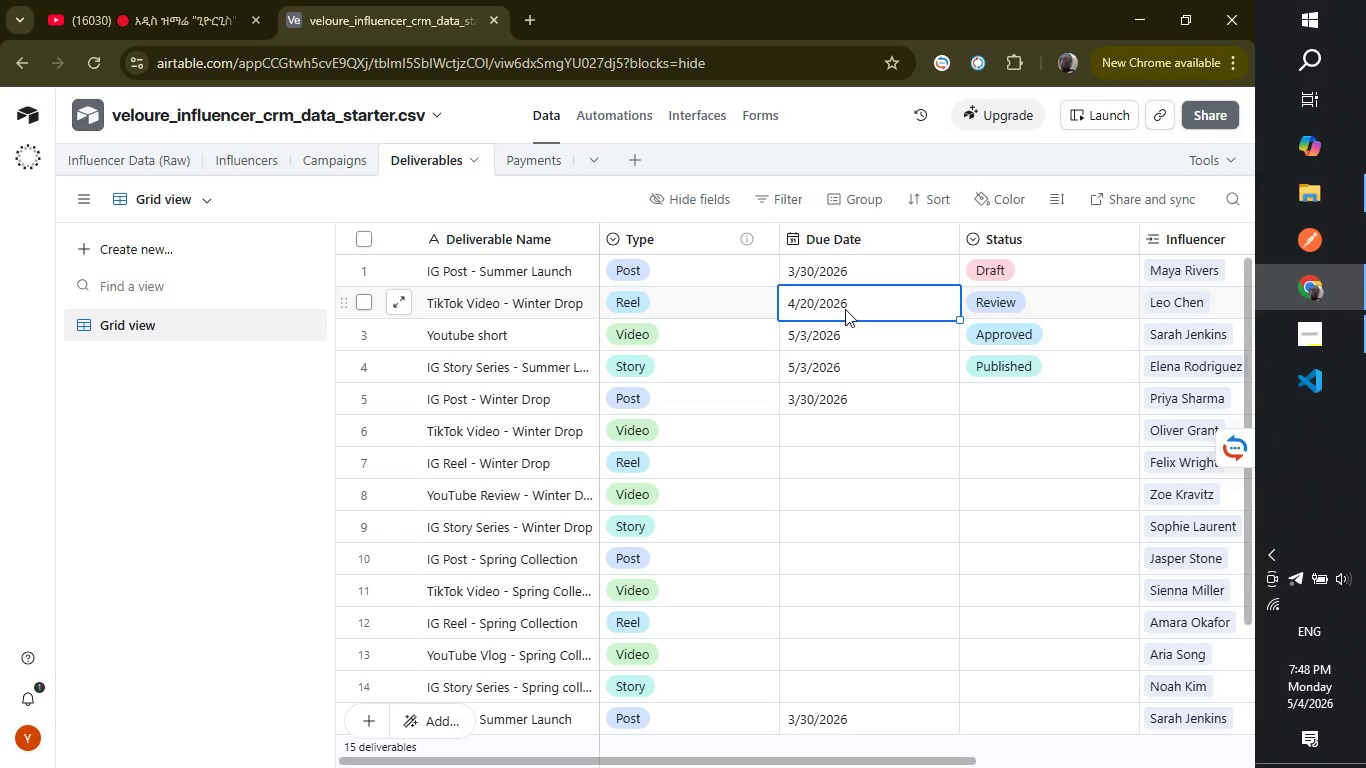 
wait(39.77)
 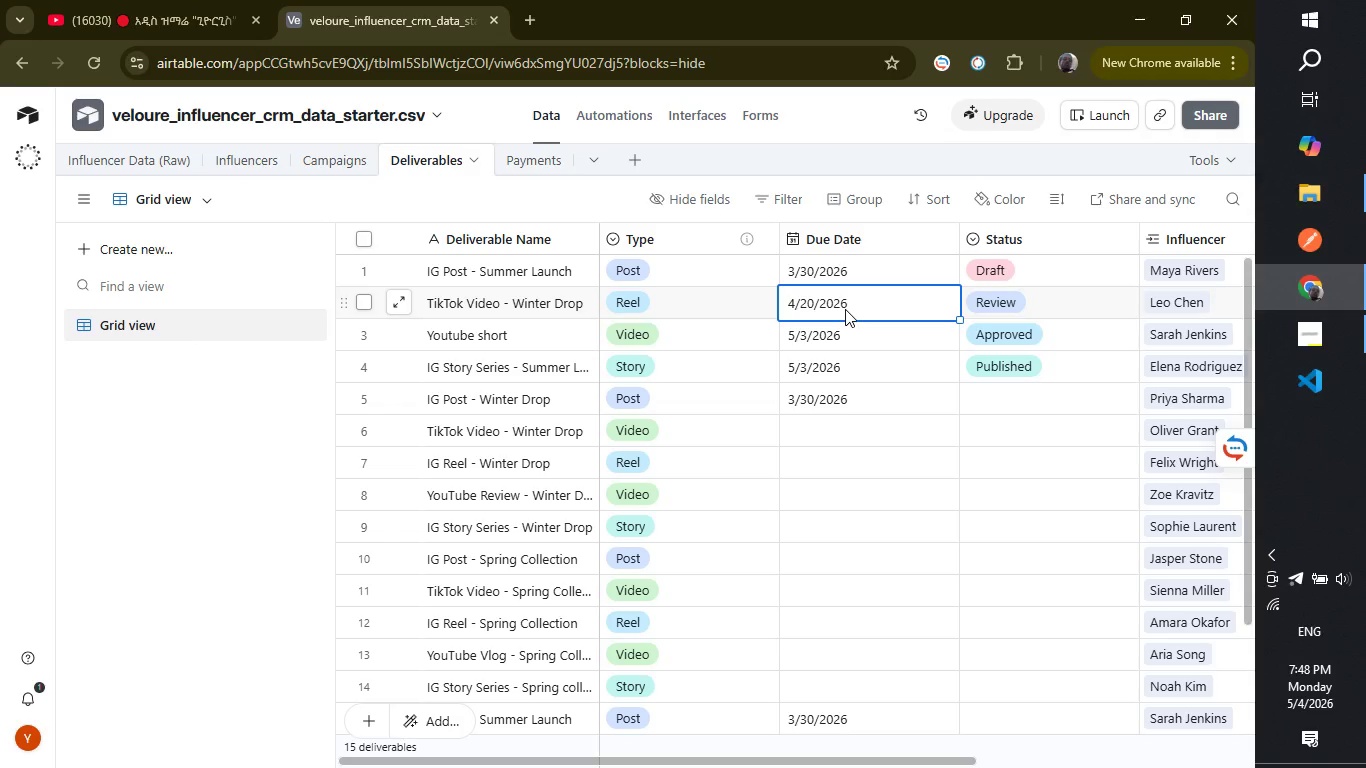 
left_click([820, 439])
 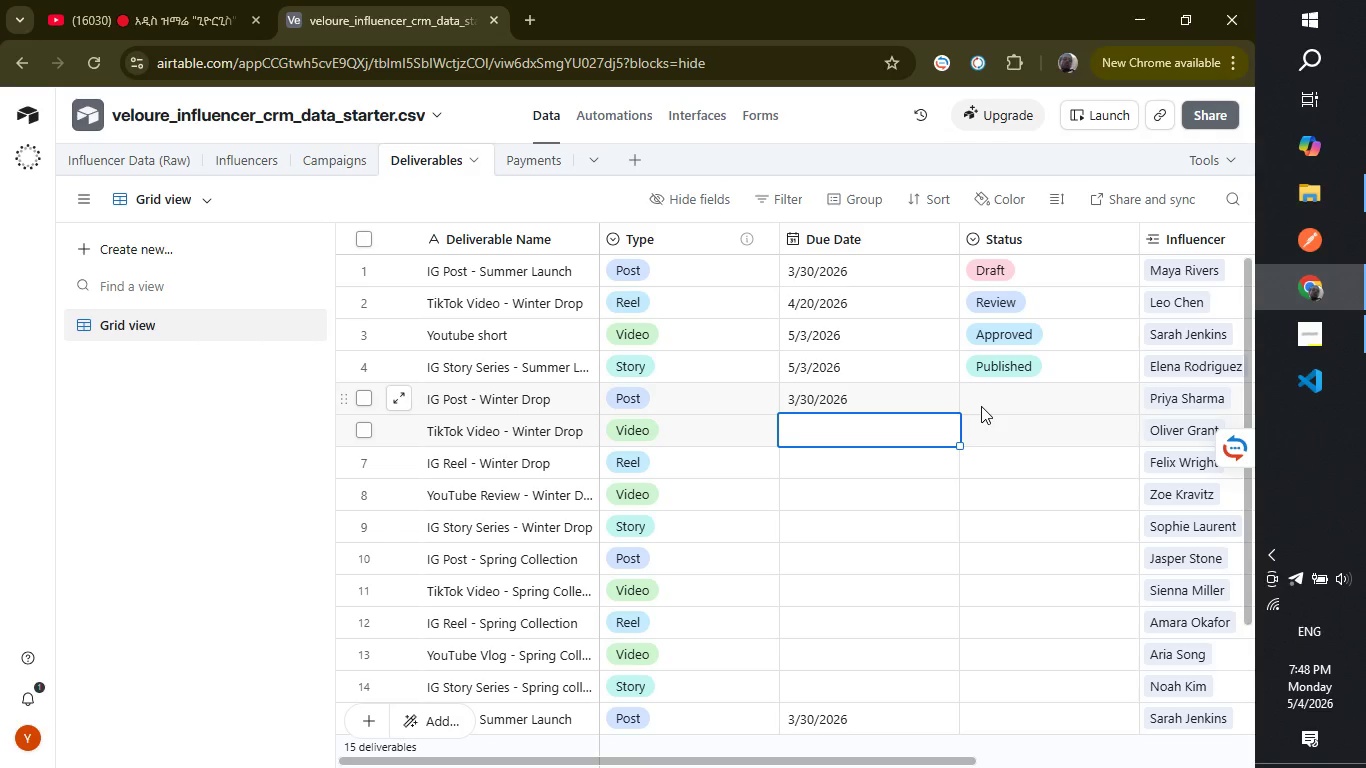 
left_click([981, 406])
 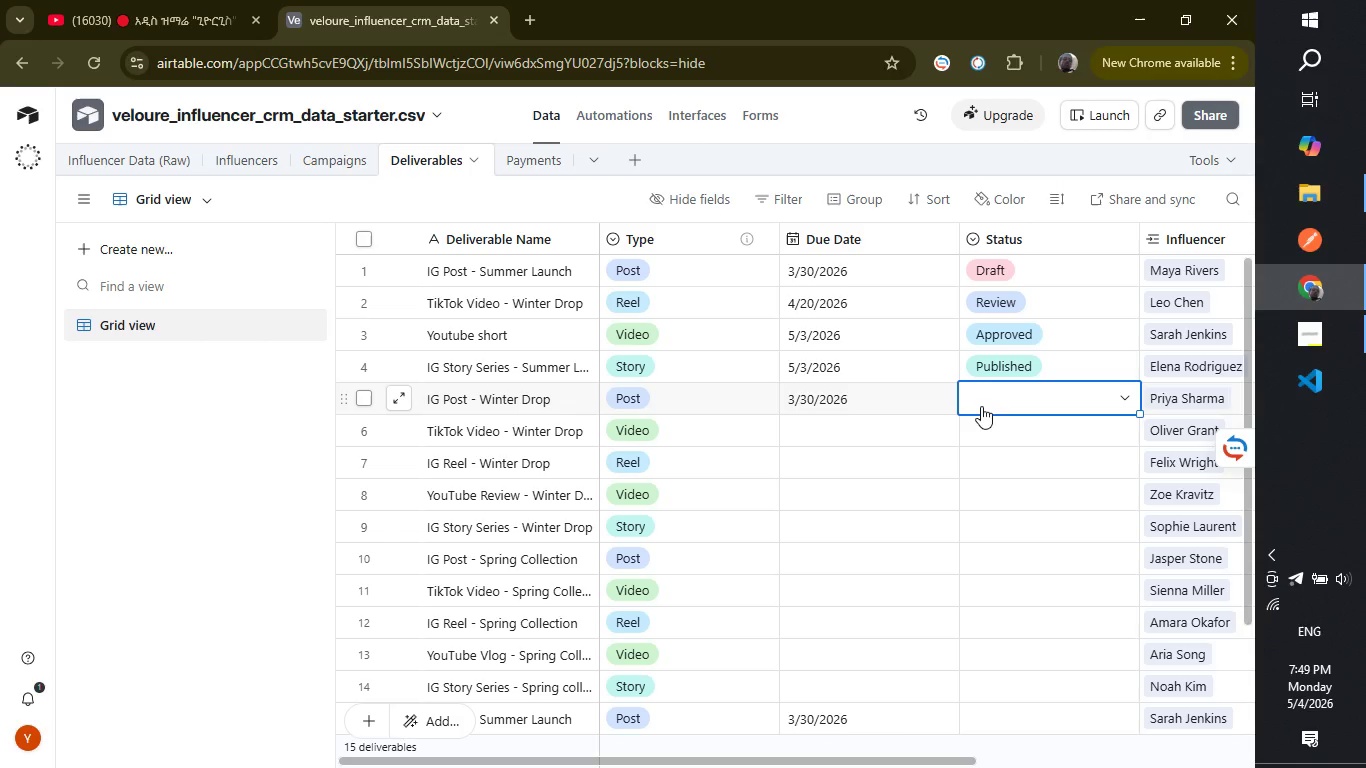 
wait(19.51)
 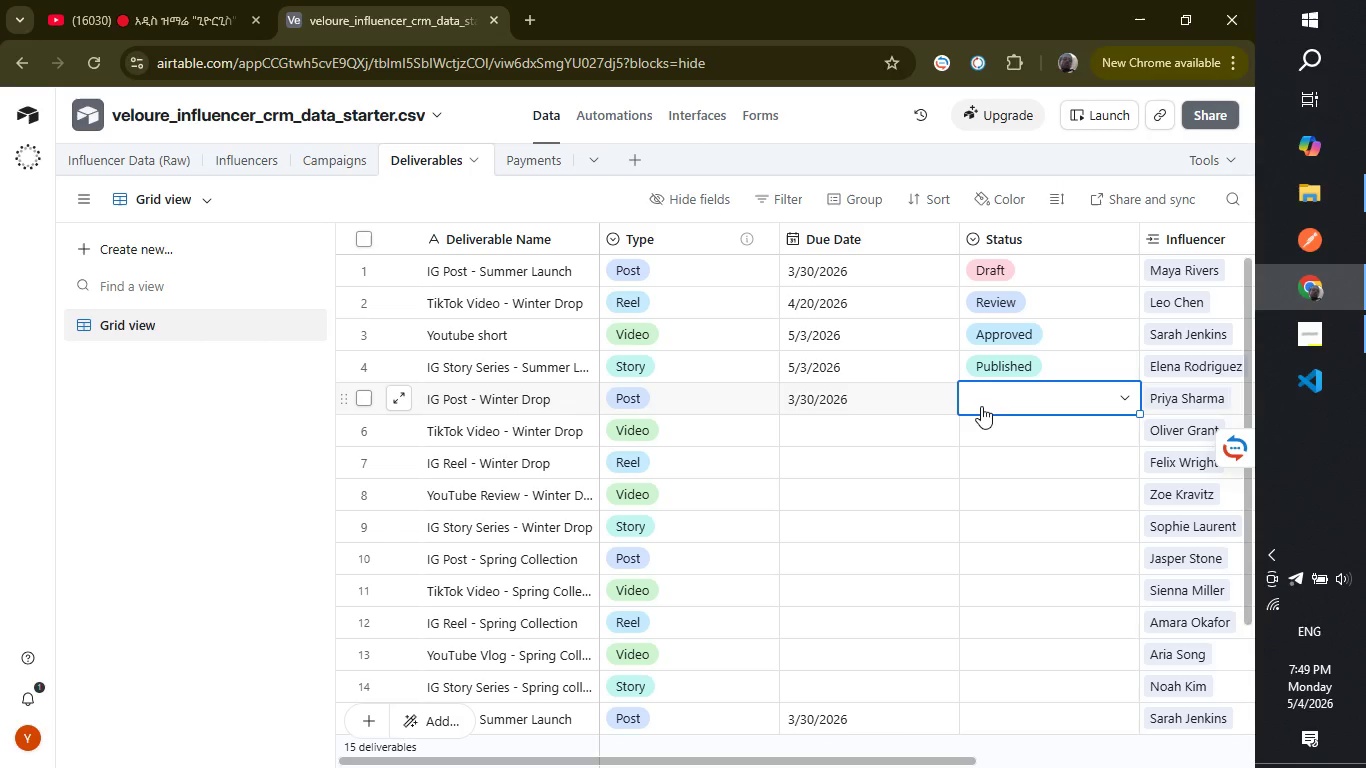 
left_click([883, 427])
 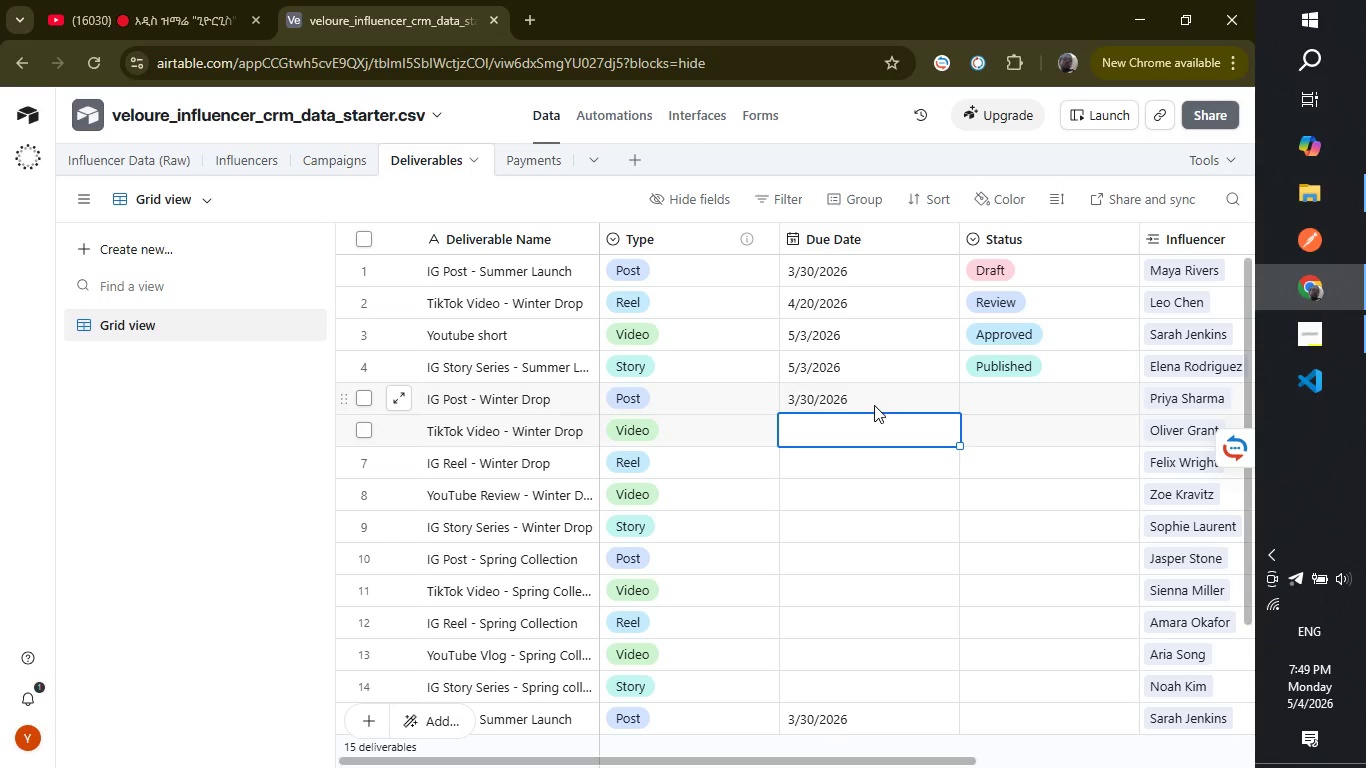 
wait(18.3)
 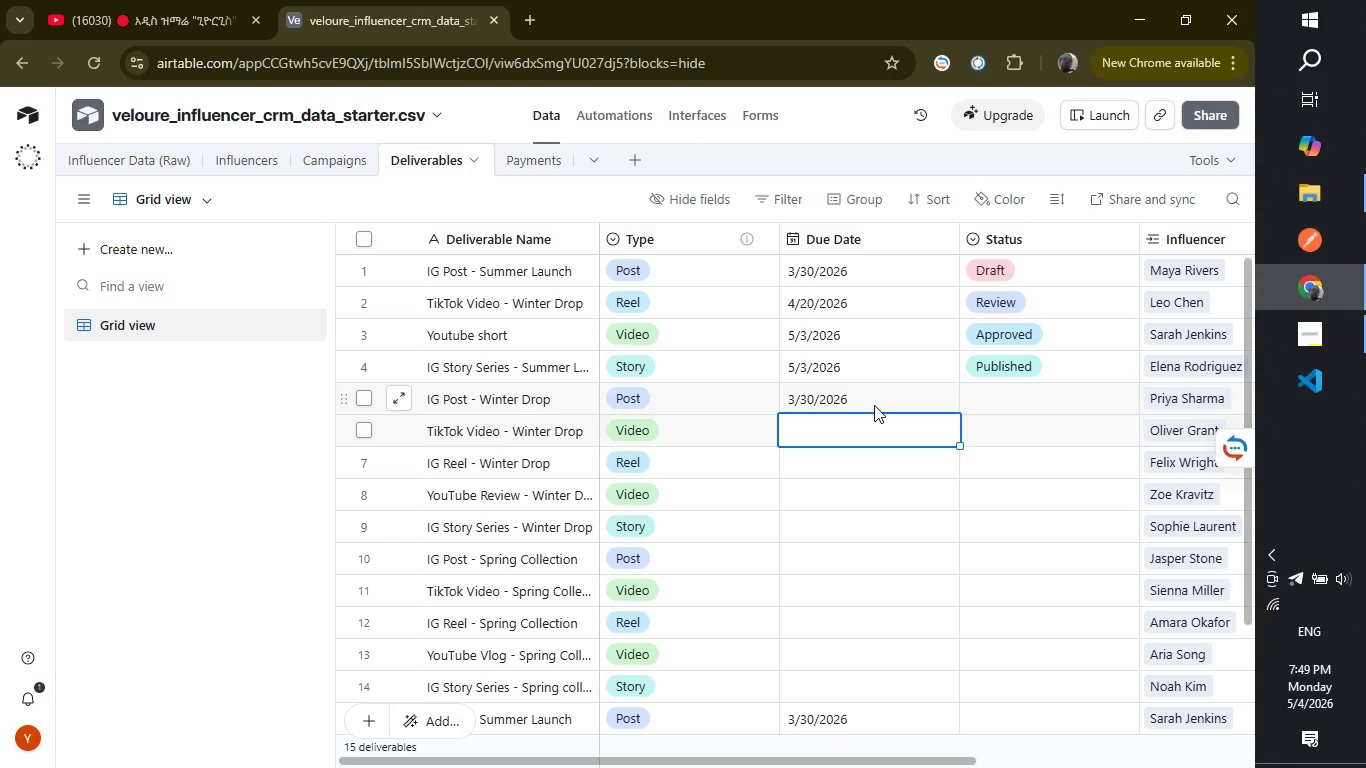 
left_click([874, 406])
 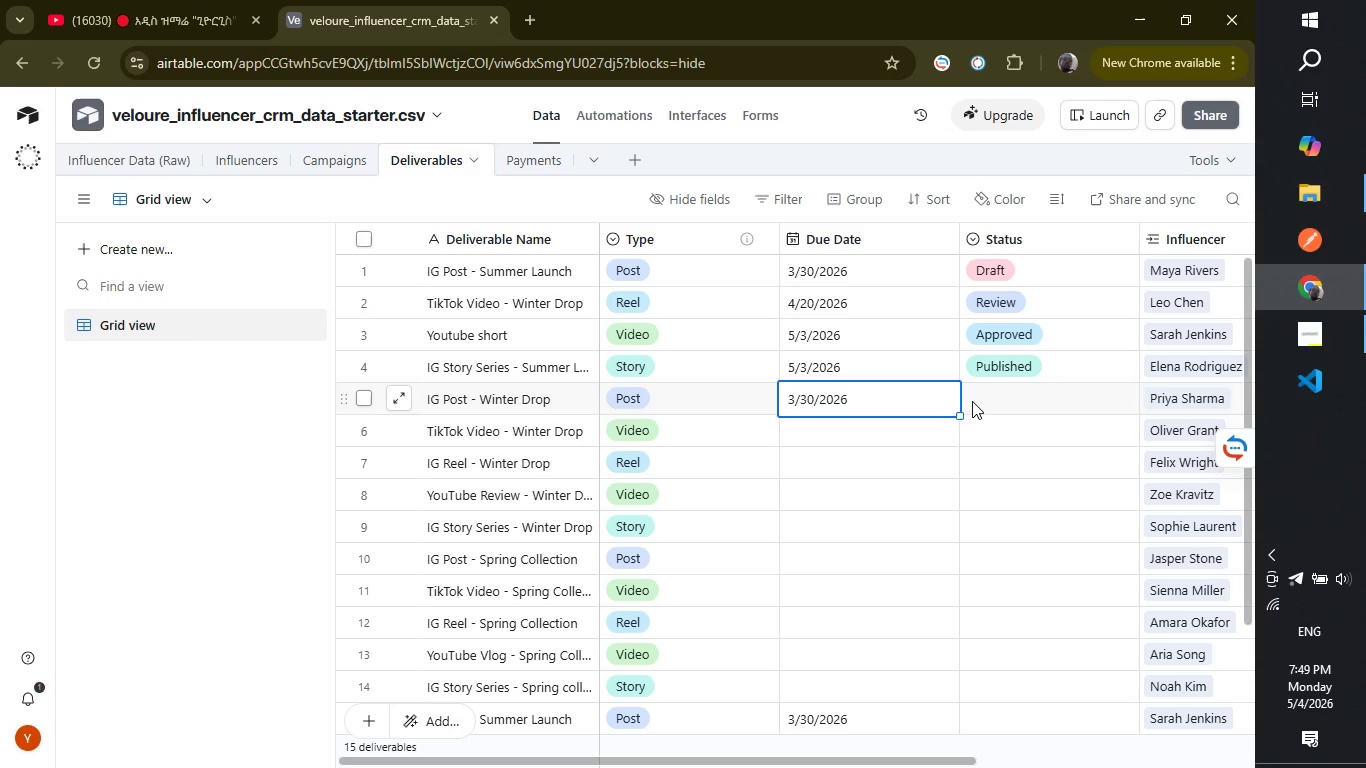 
left_click([972, 401])
 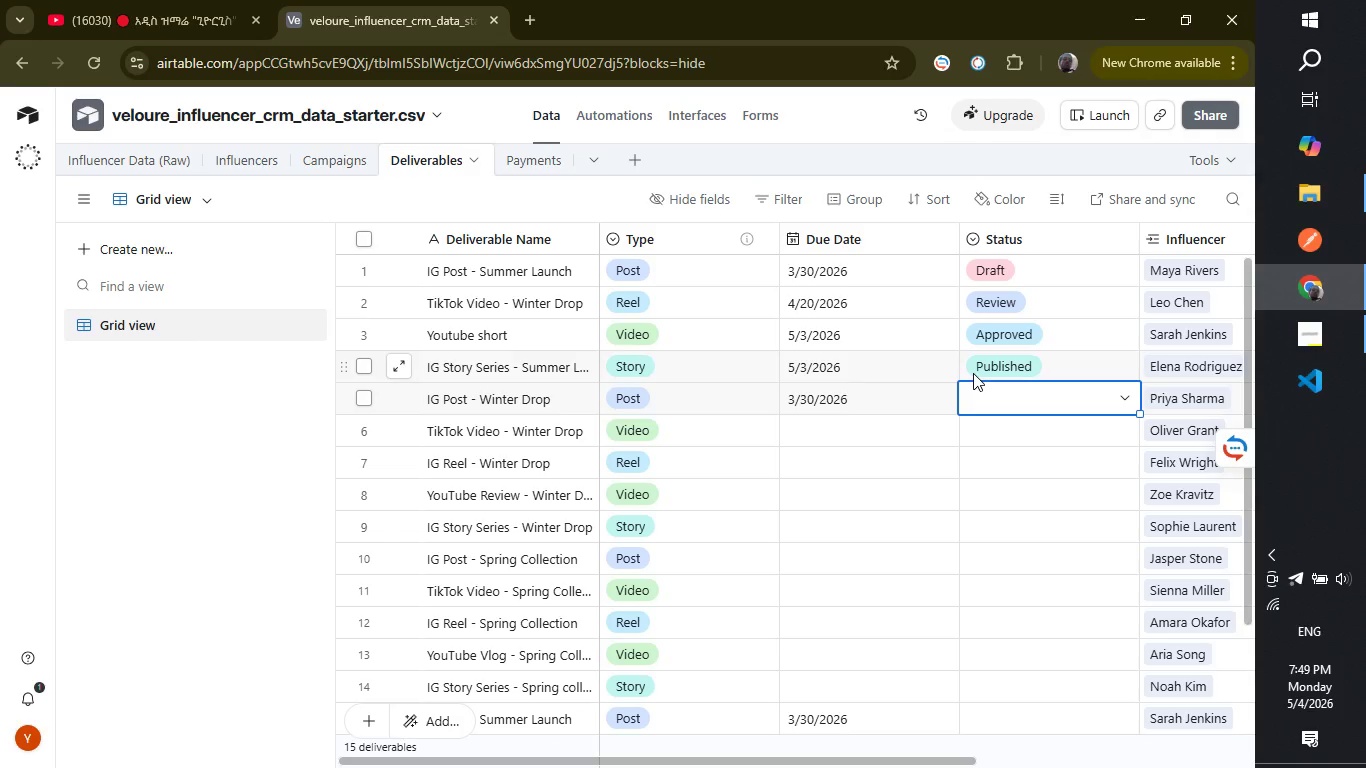 
left_click([973, 373])
 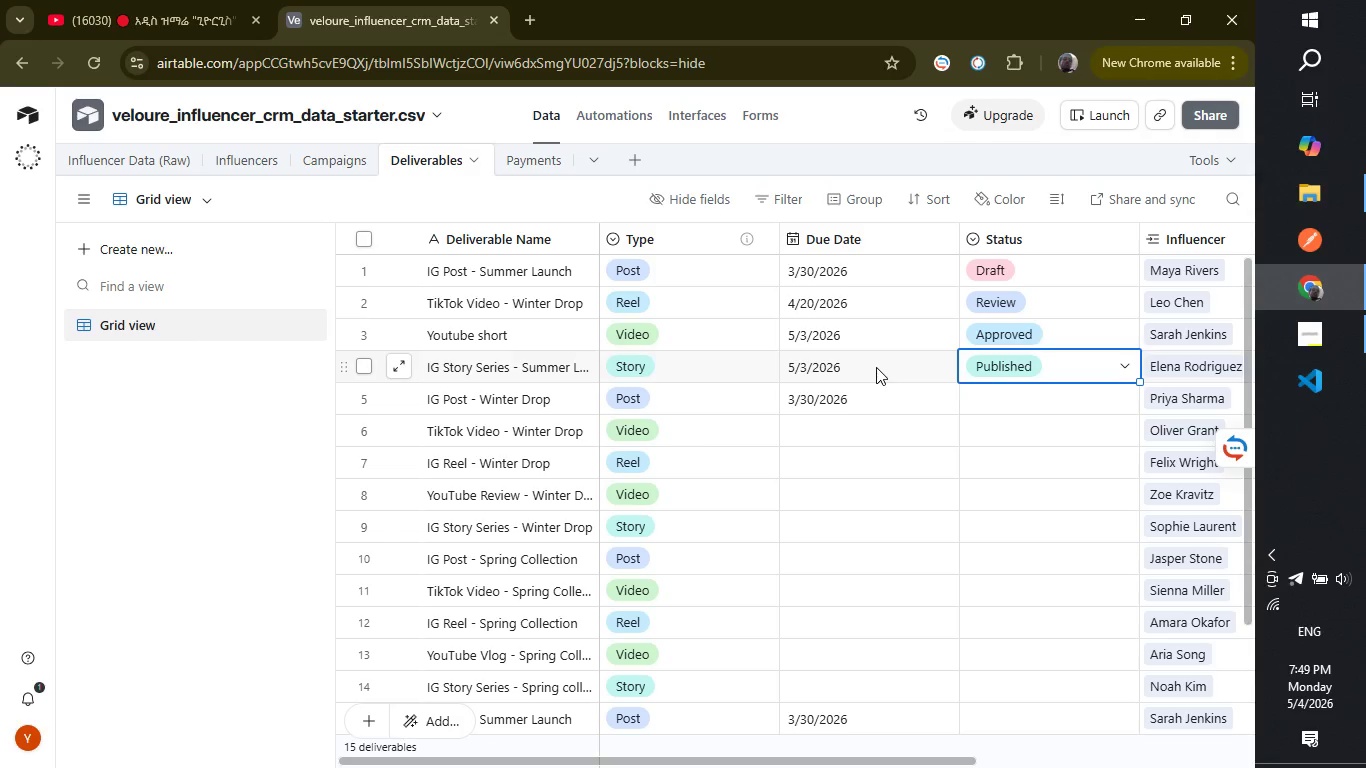 
left_click([876, 366])
 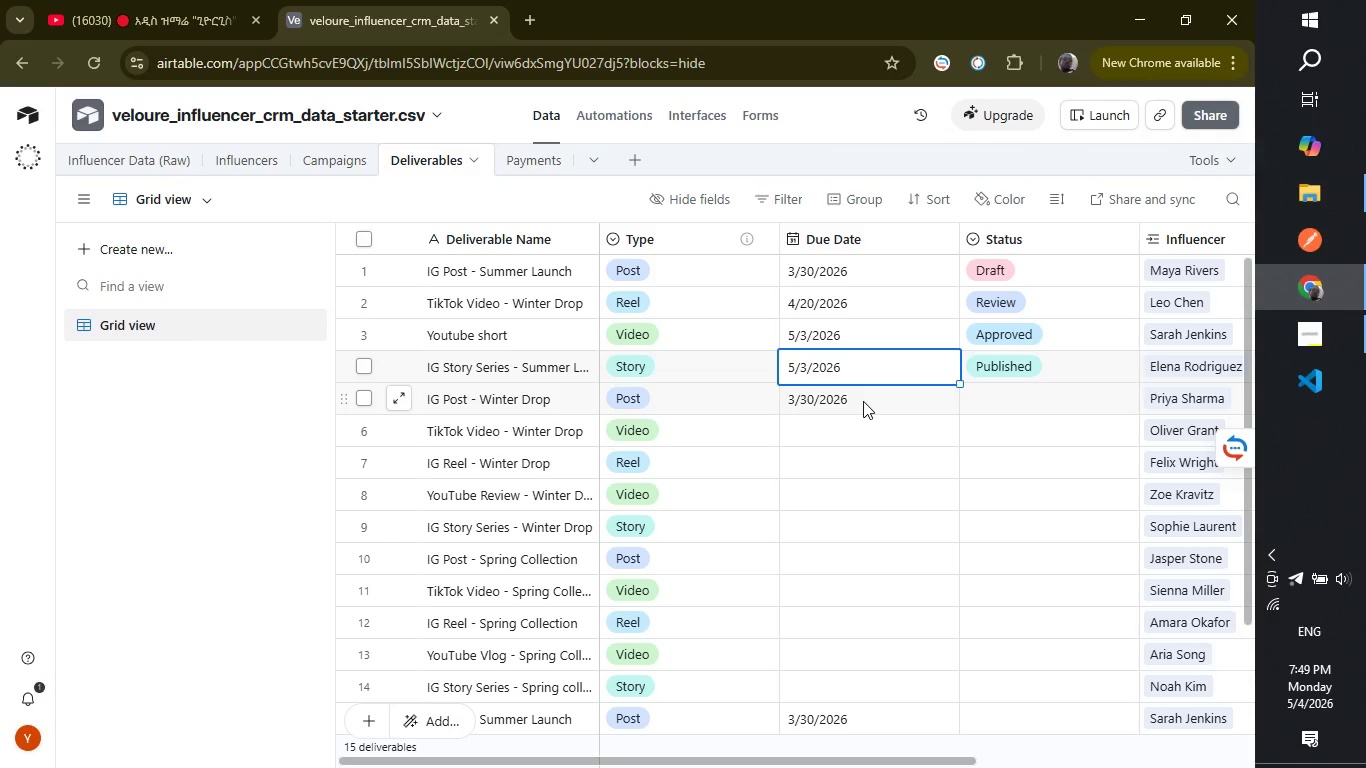 
left_click([862, 402])
 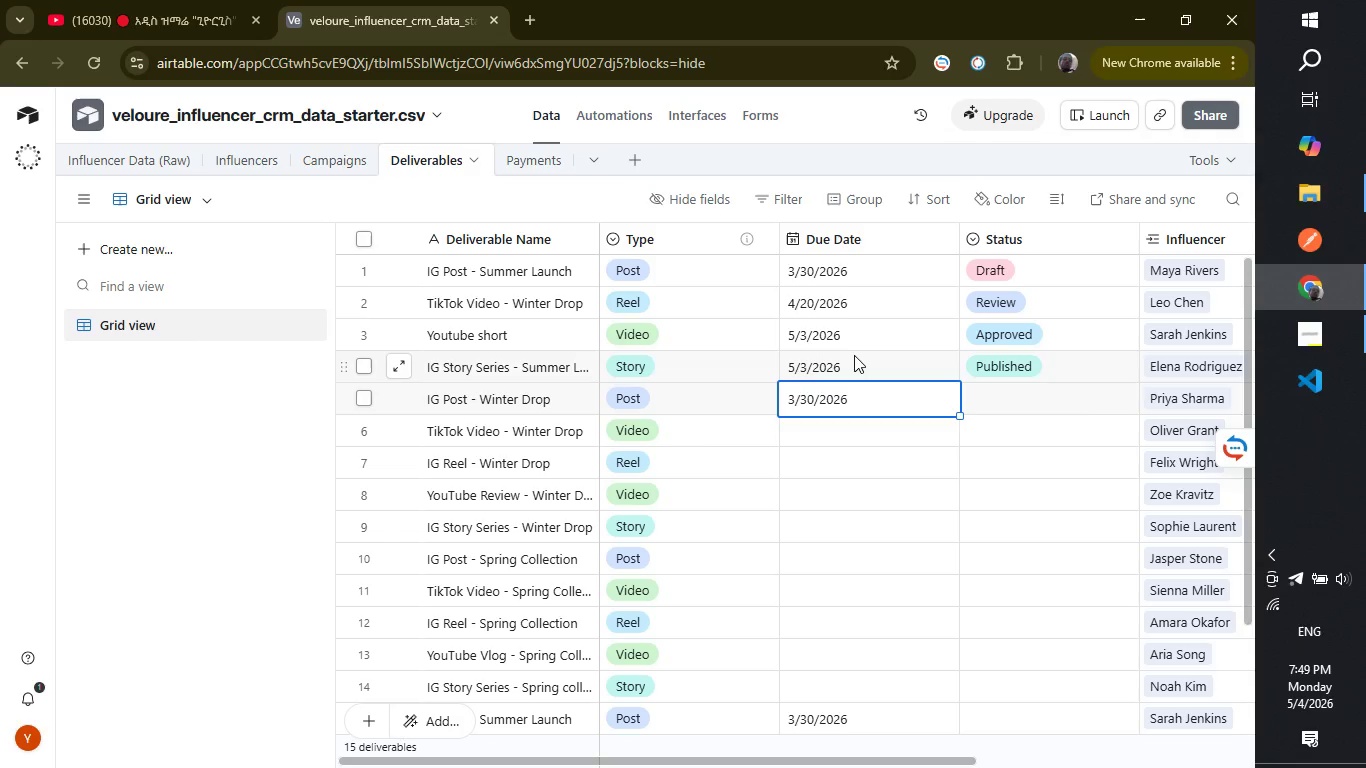 
left_click([854, 357])
 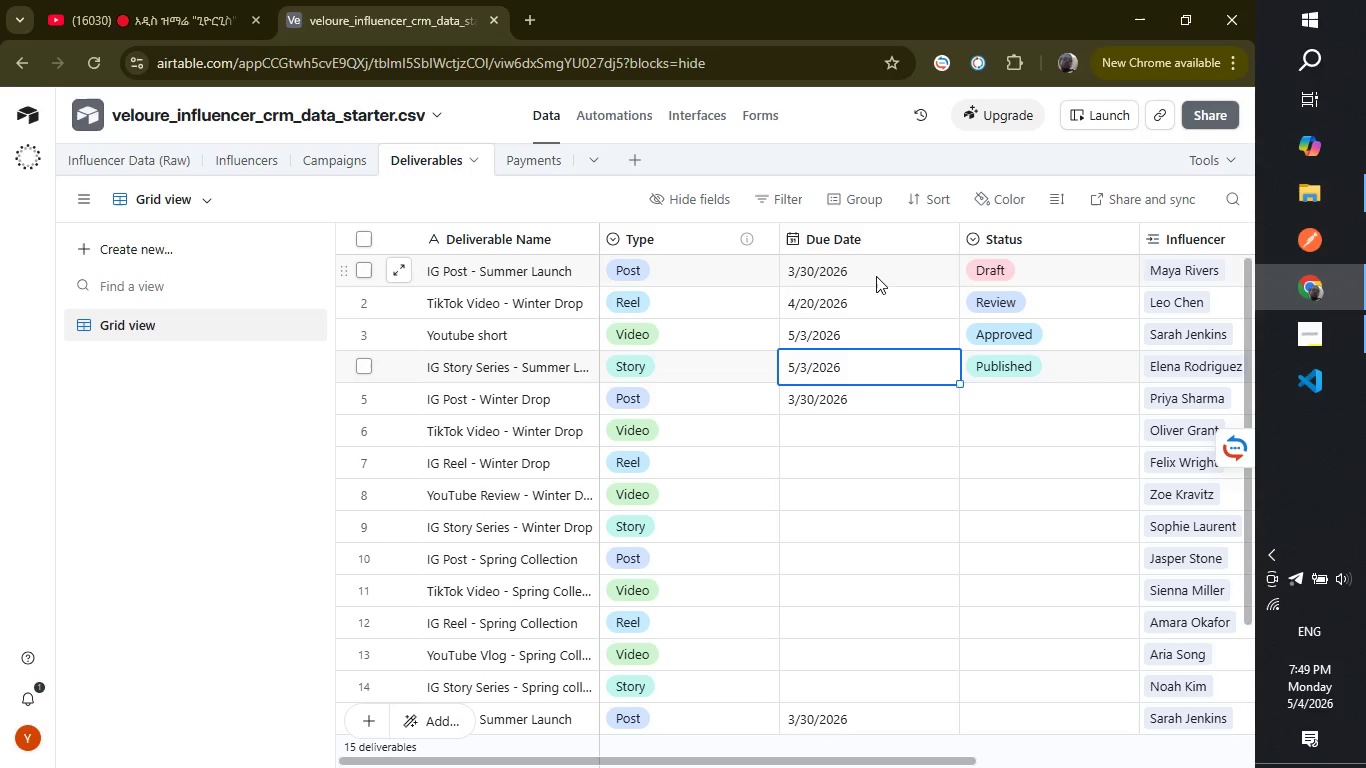 
left_click([877, 276])
 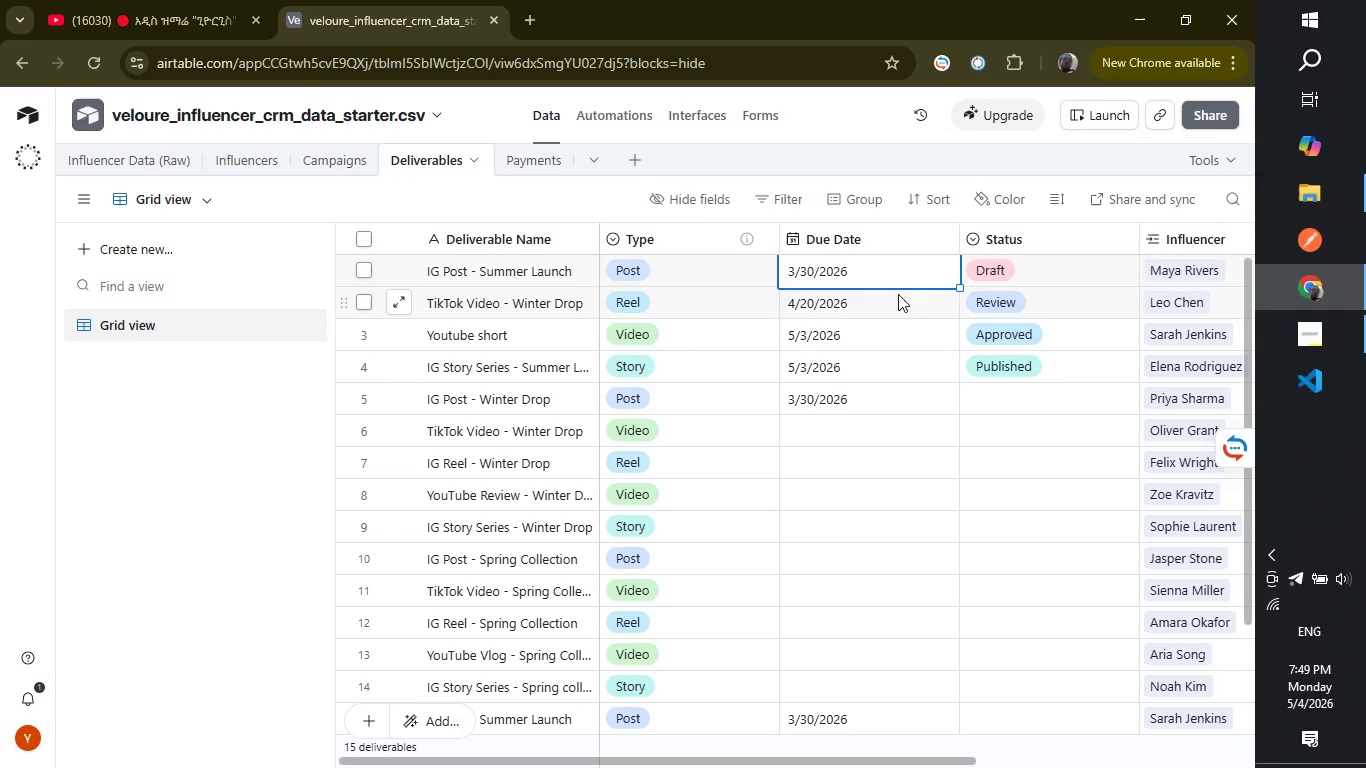 
left_click([900, 294])
 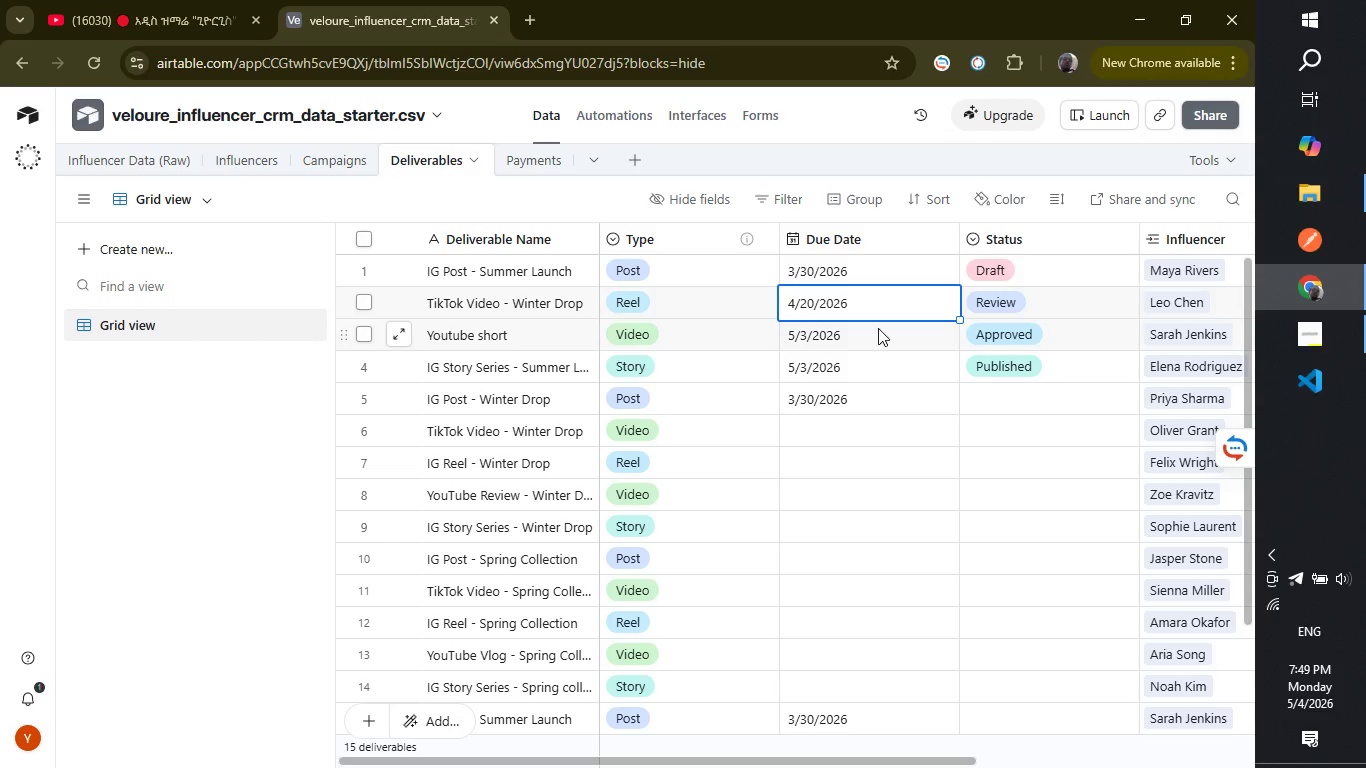 
left_click([878, 328])
 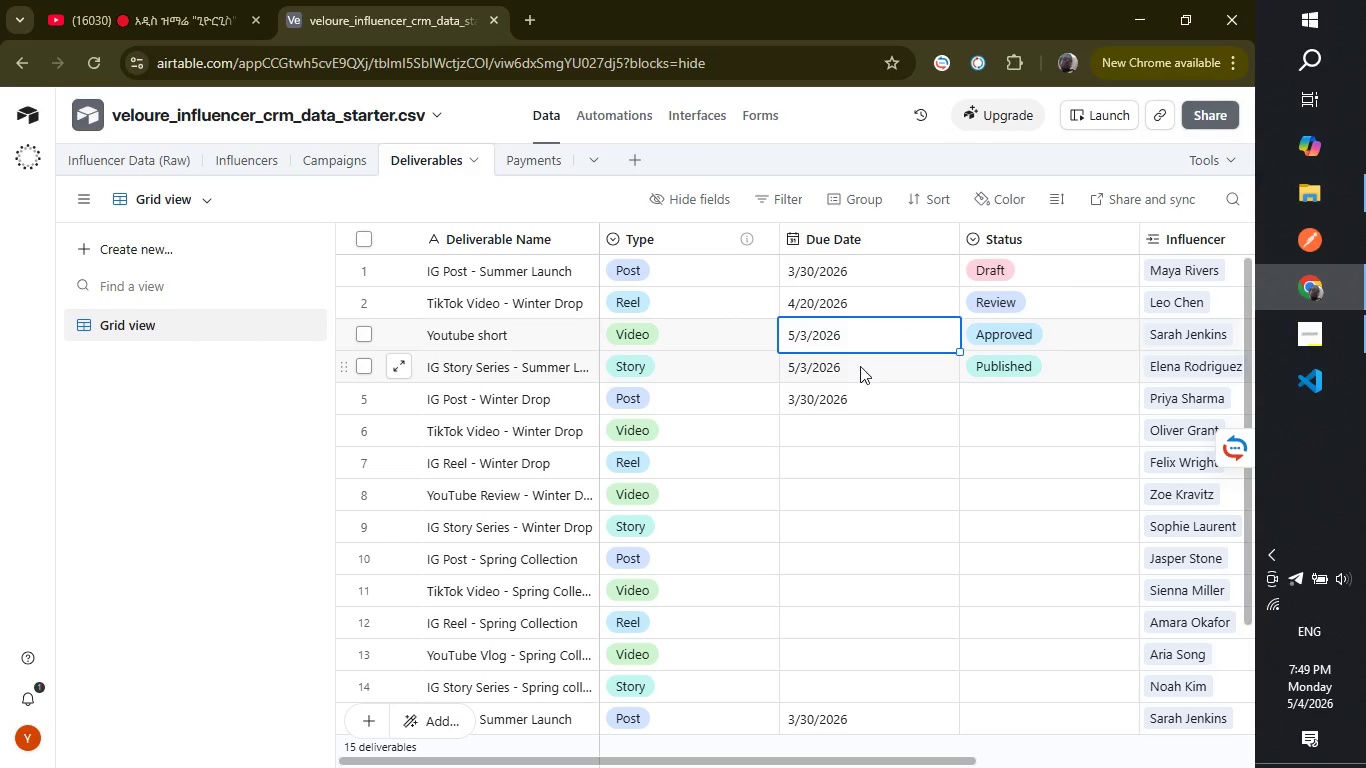 
left_click([859, 369])
 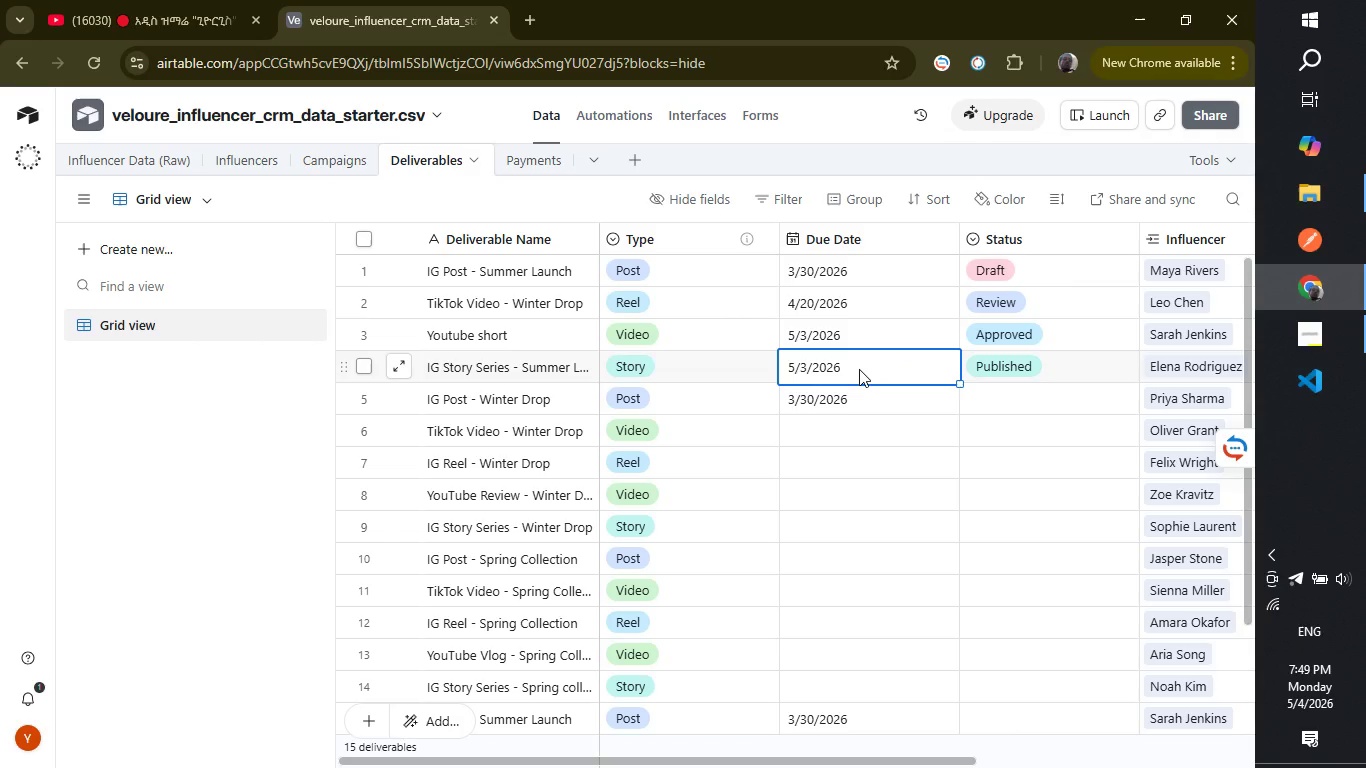 
wait(6.7)
 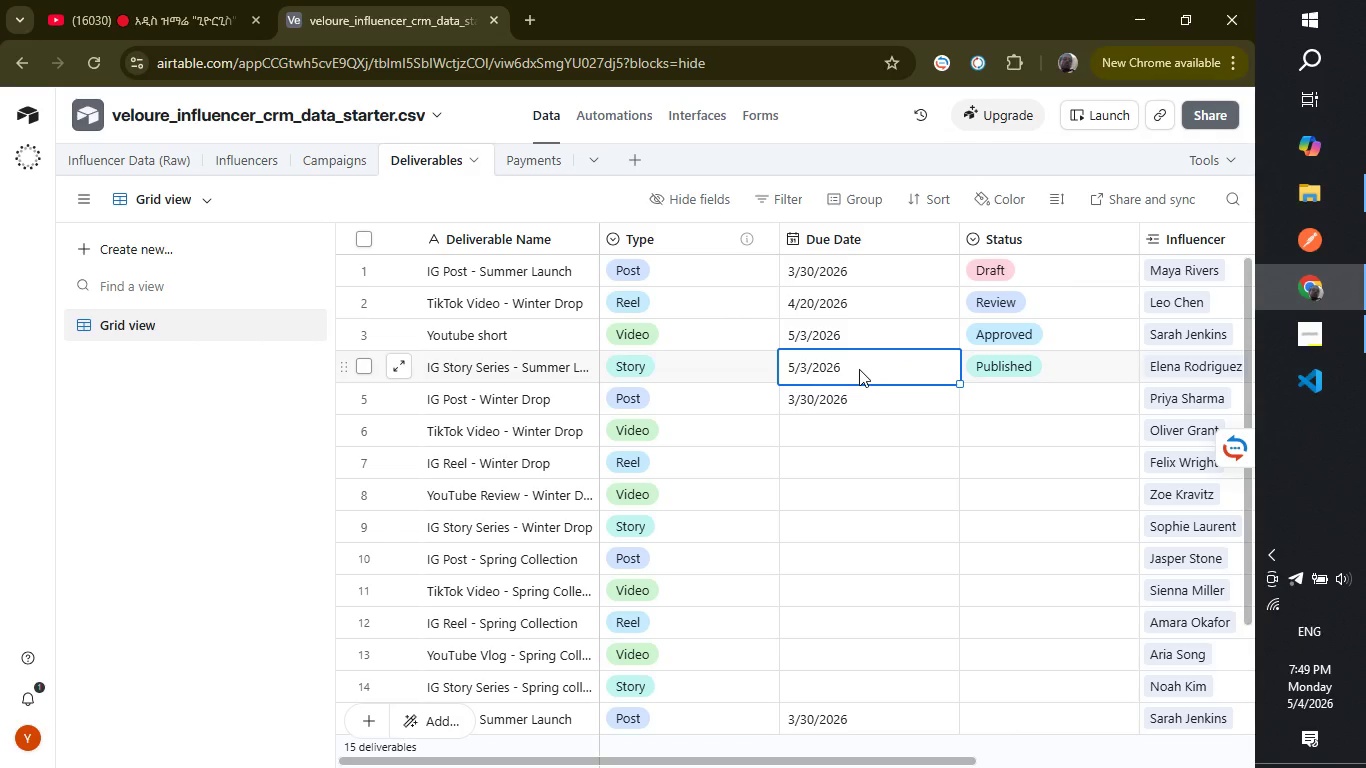 
left_click([854, 414])
 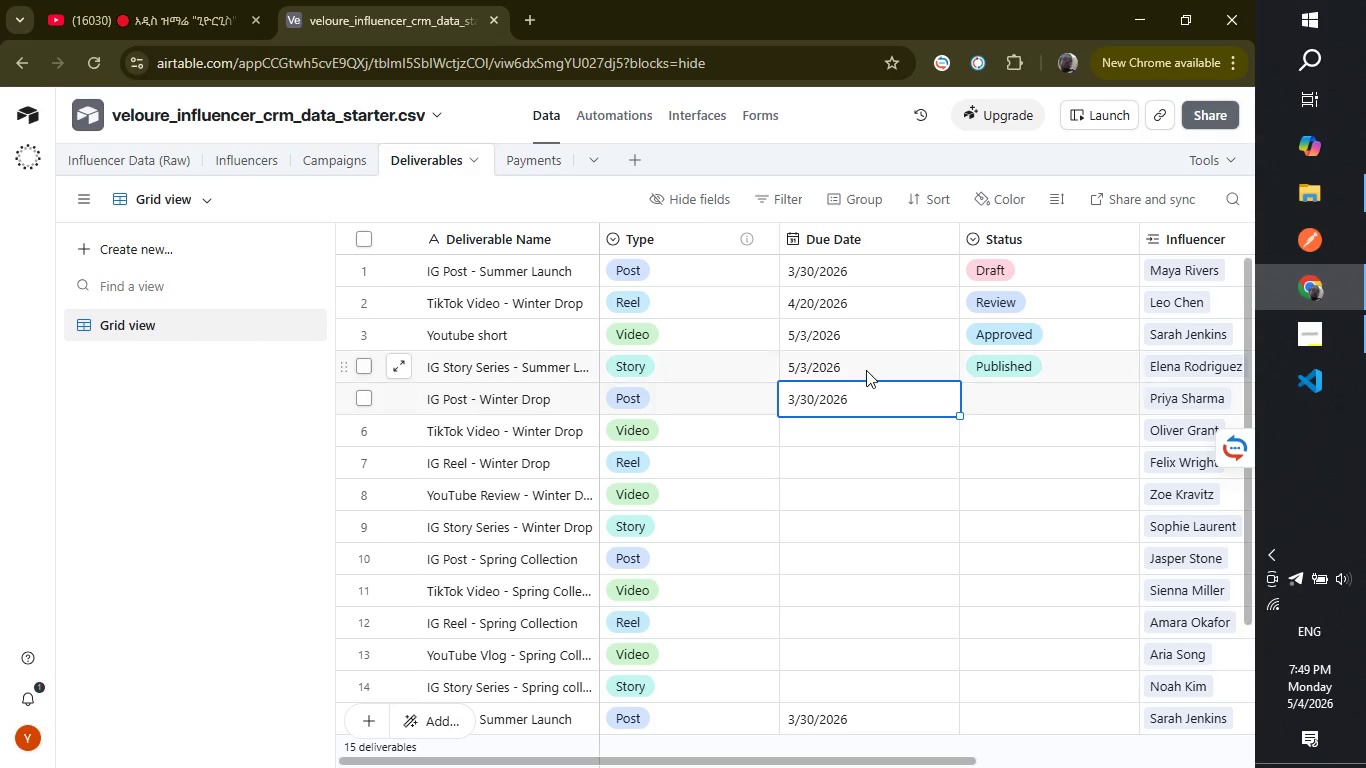 
wait(5.09)
 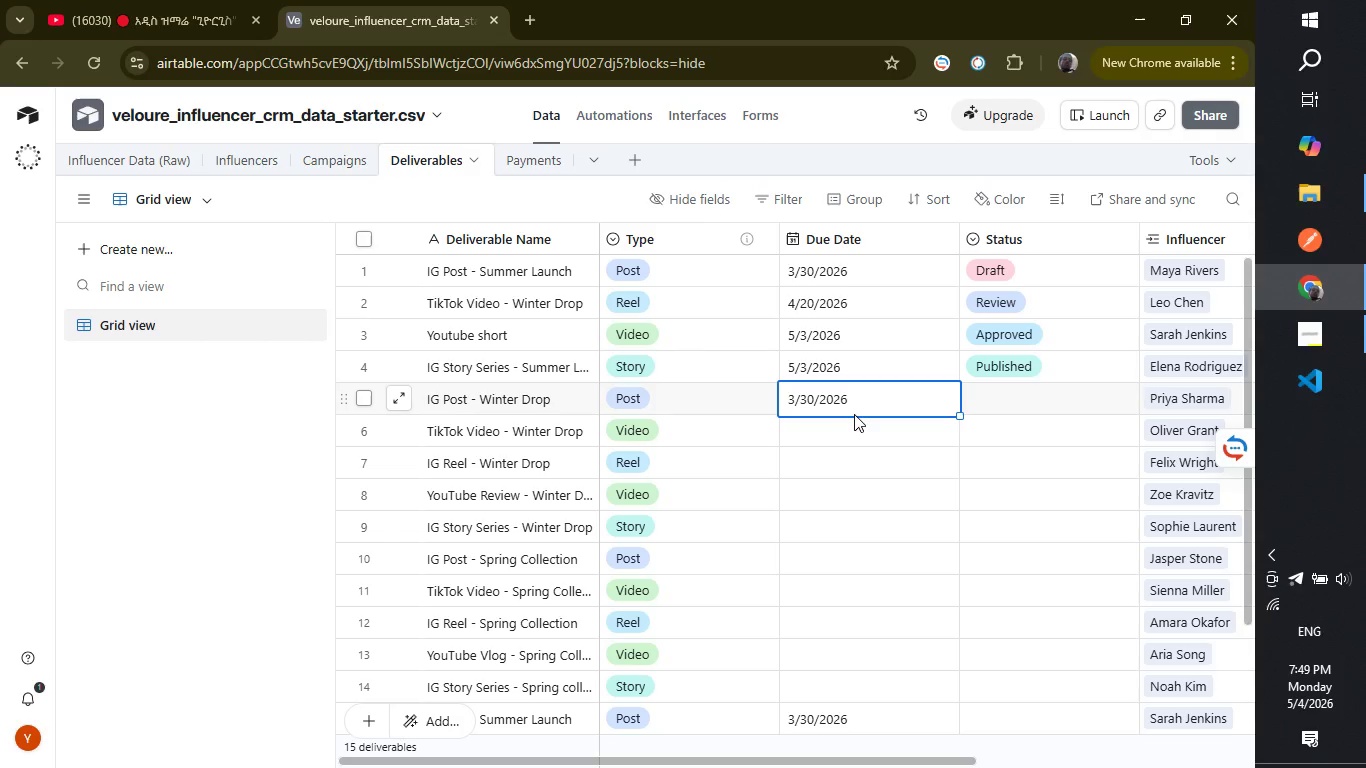 
left_click([868, 369])
 